 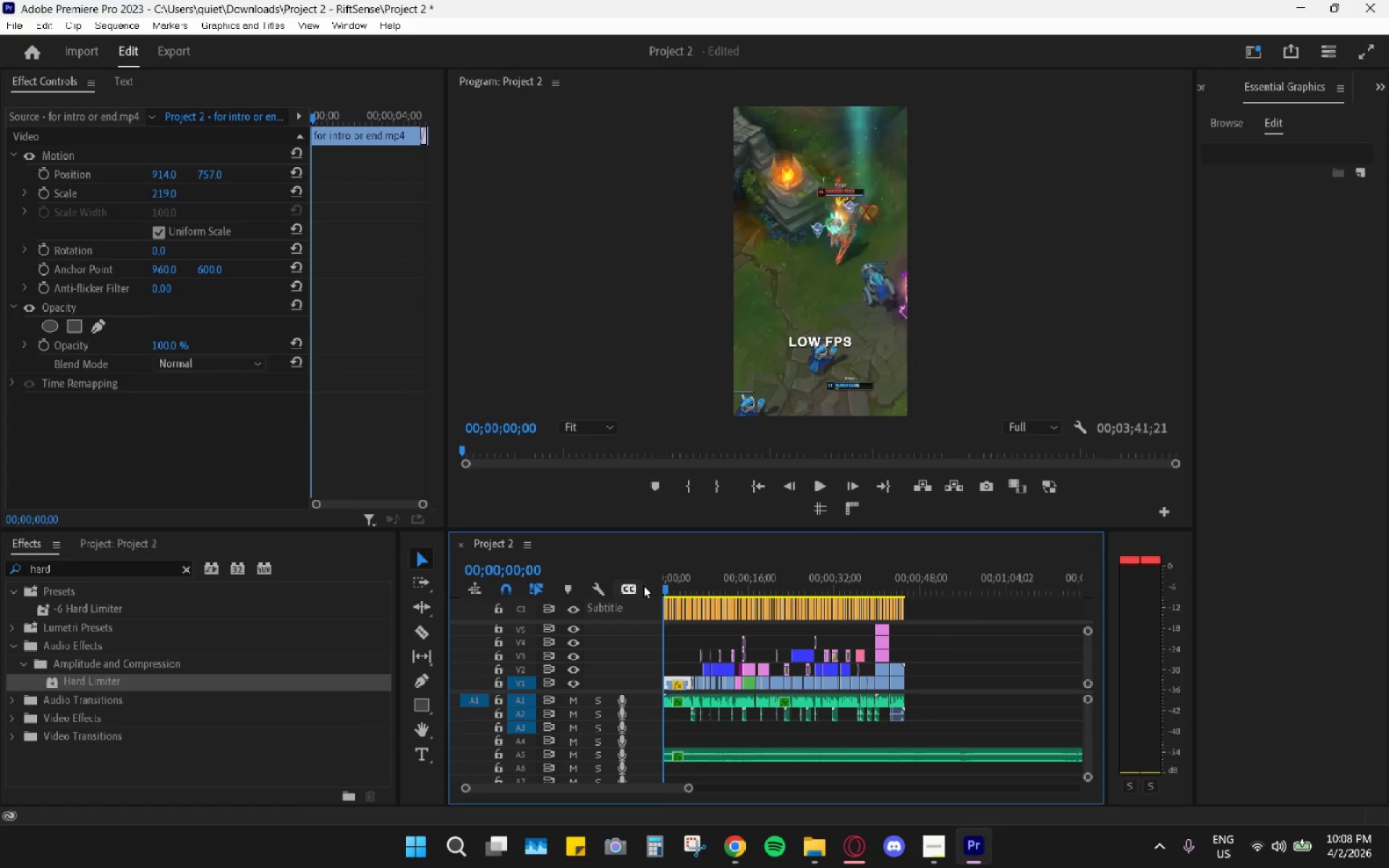 
key(Space)
 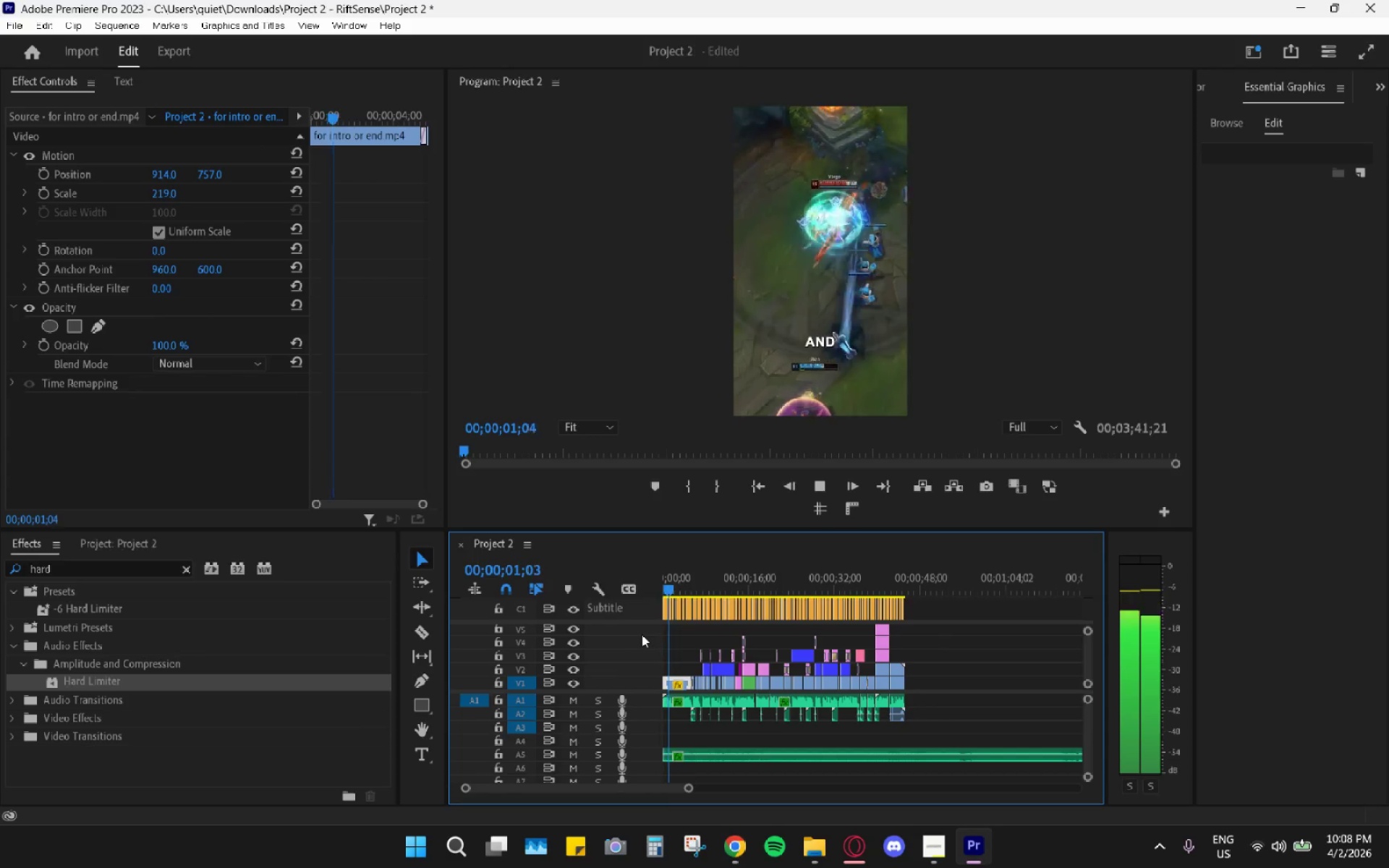 
hold_key(key=AltLeft, duration=0.84)
scroll: coordinate [684, 722], scroll_direction: up, amount: 8.0
 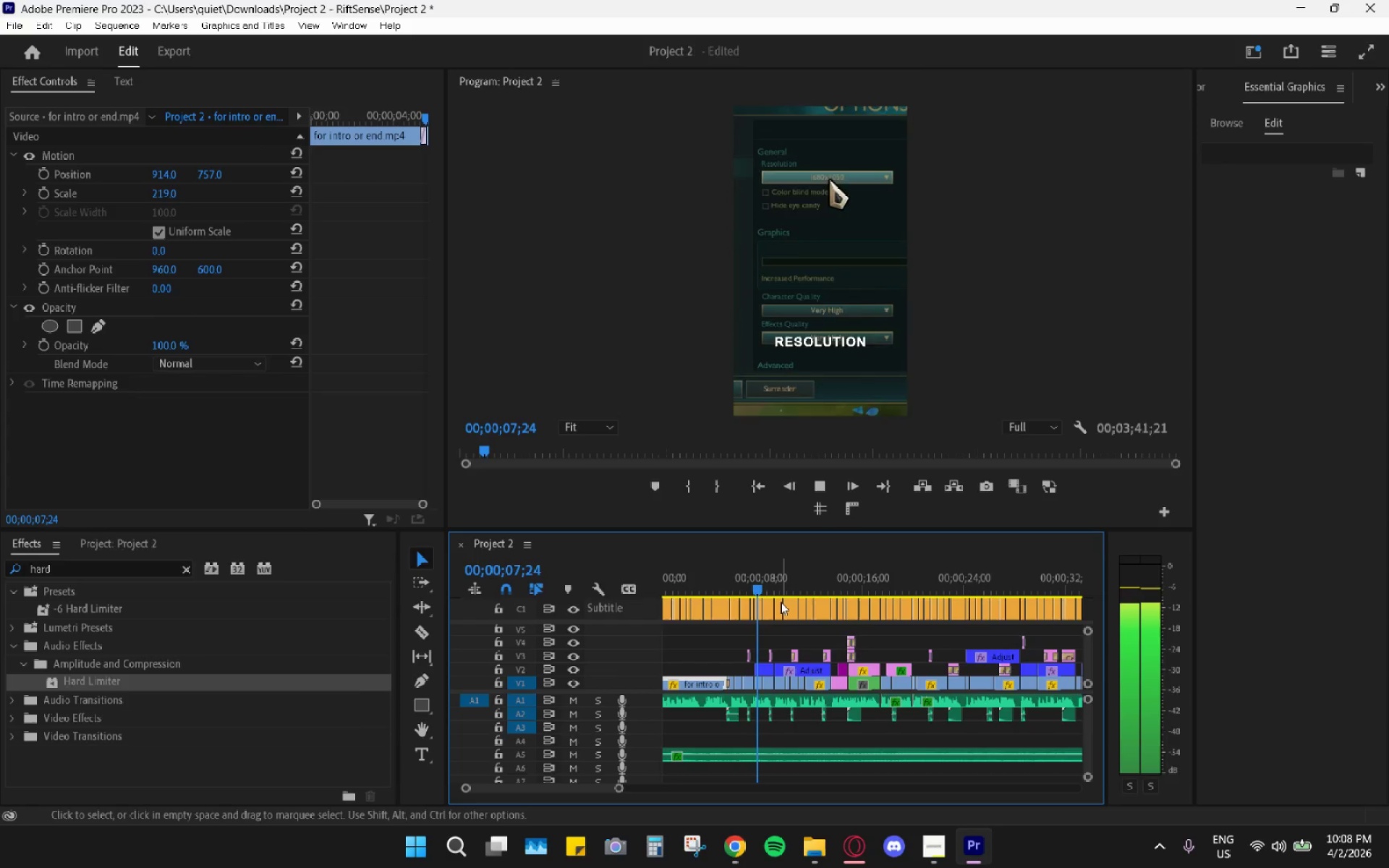 
wait(7.12)
 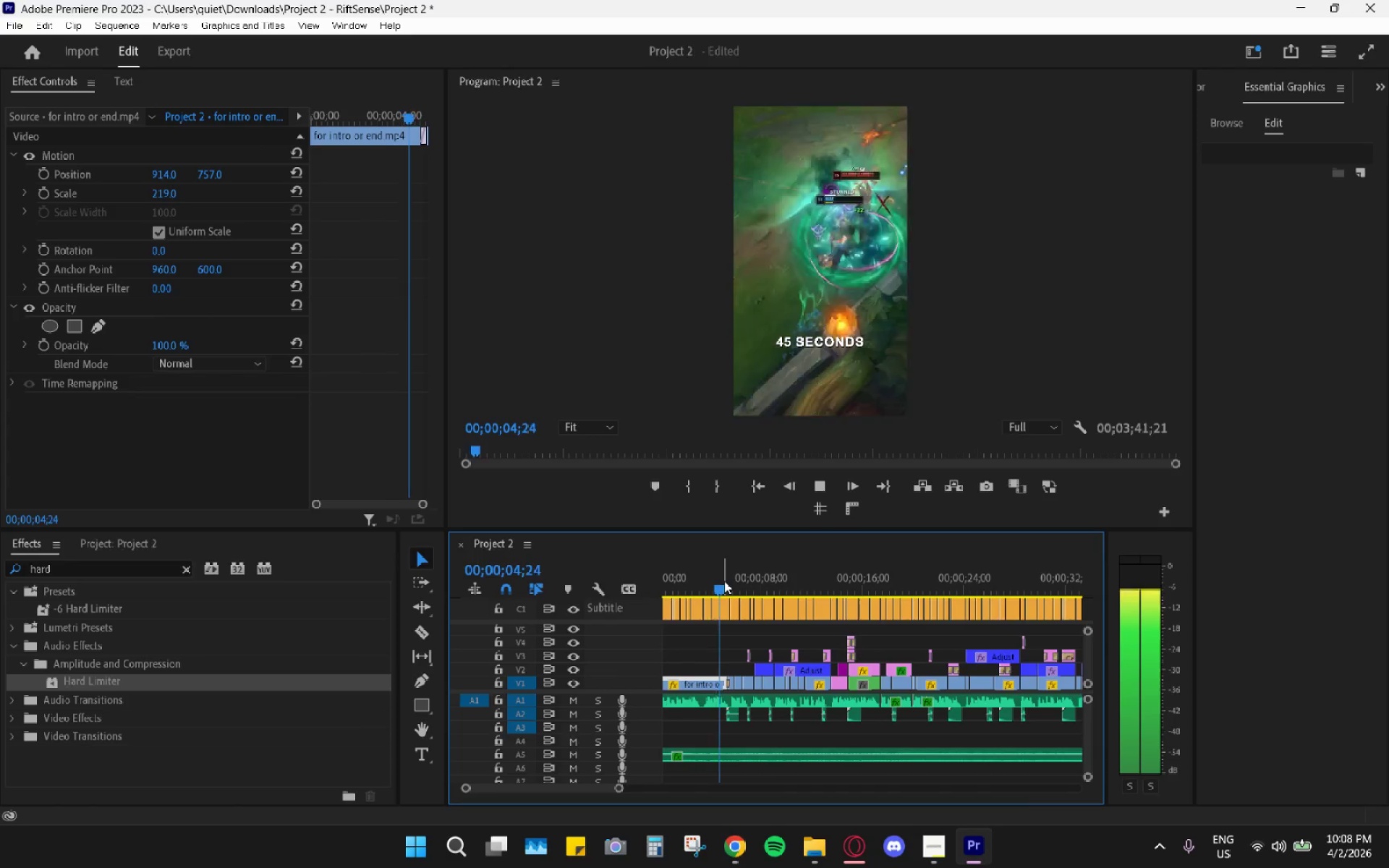 
key(Space)
 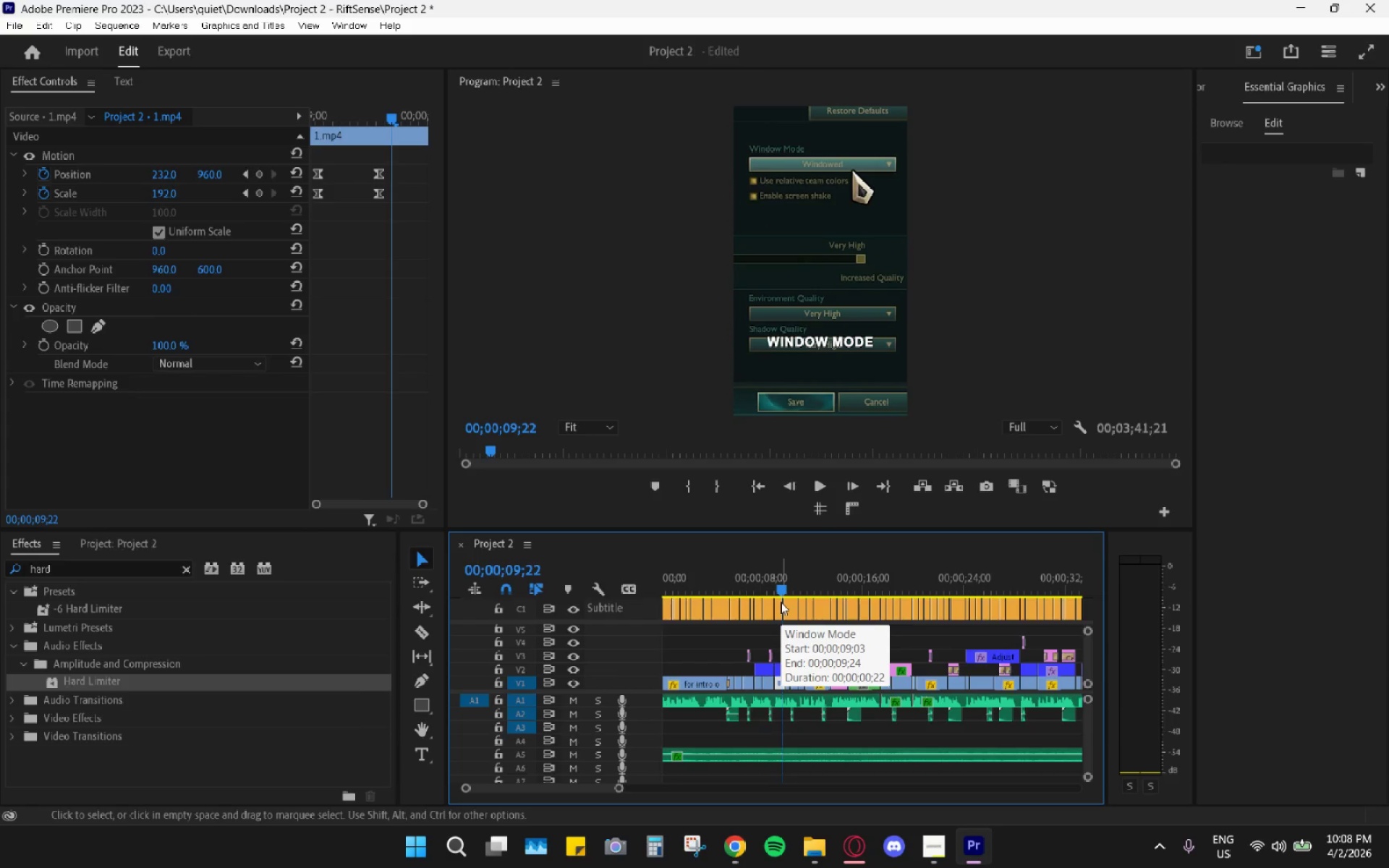 
key(Space)
 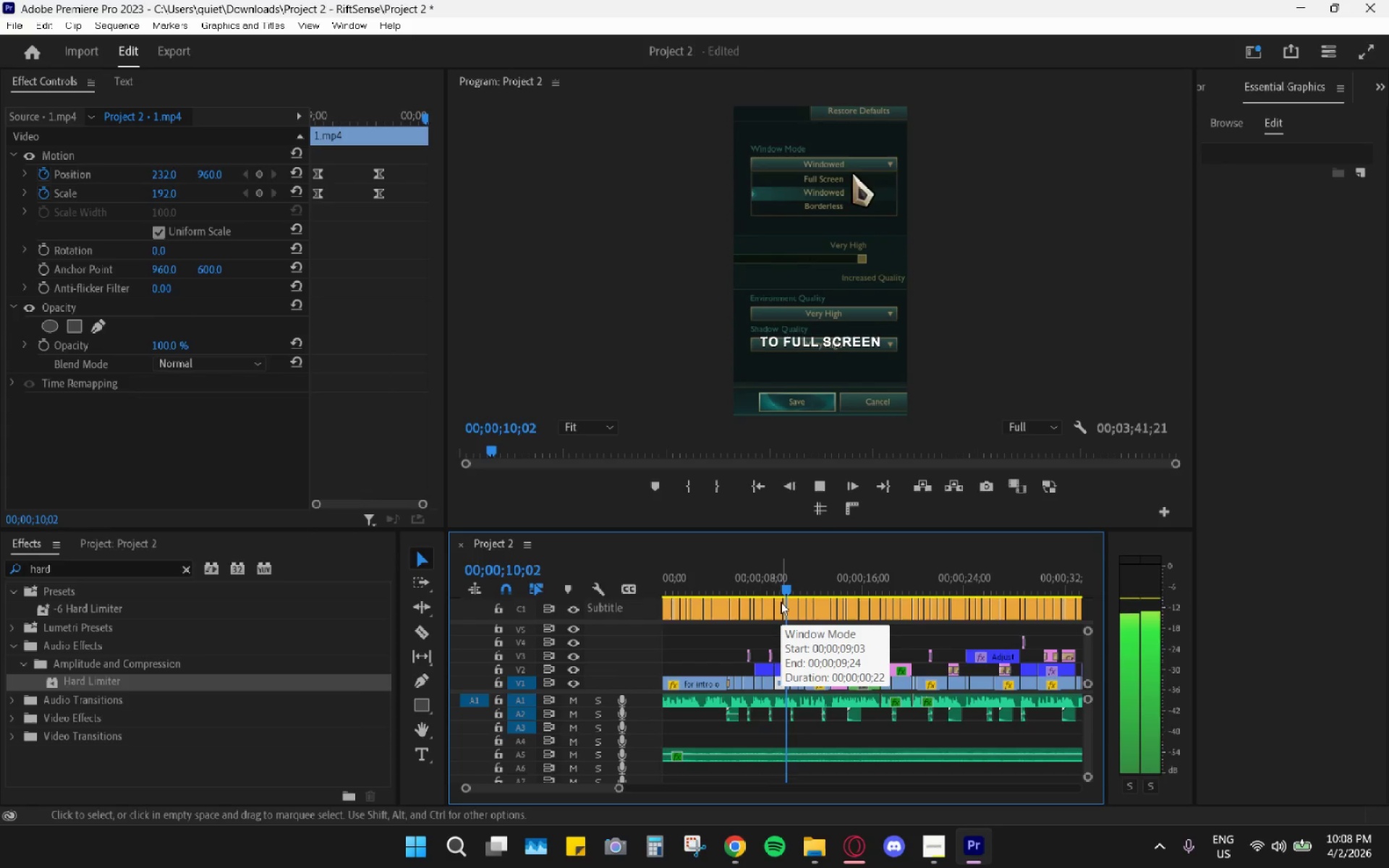 
key(Space)
 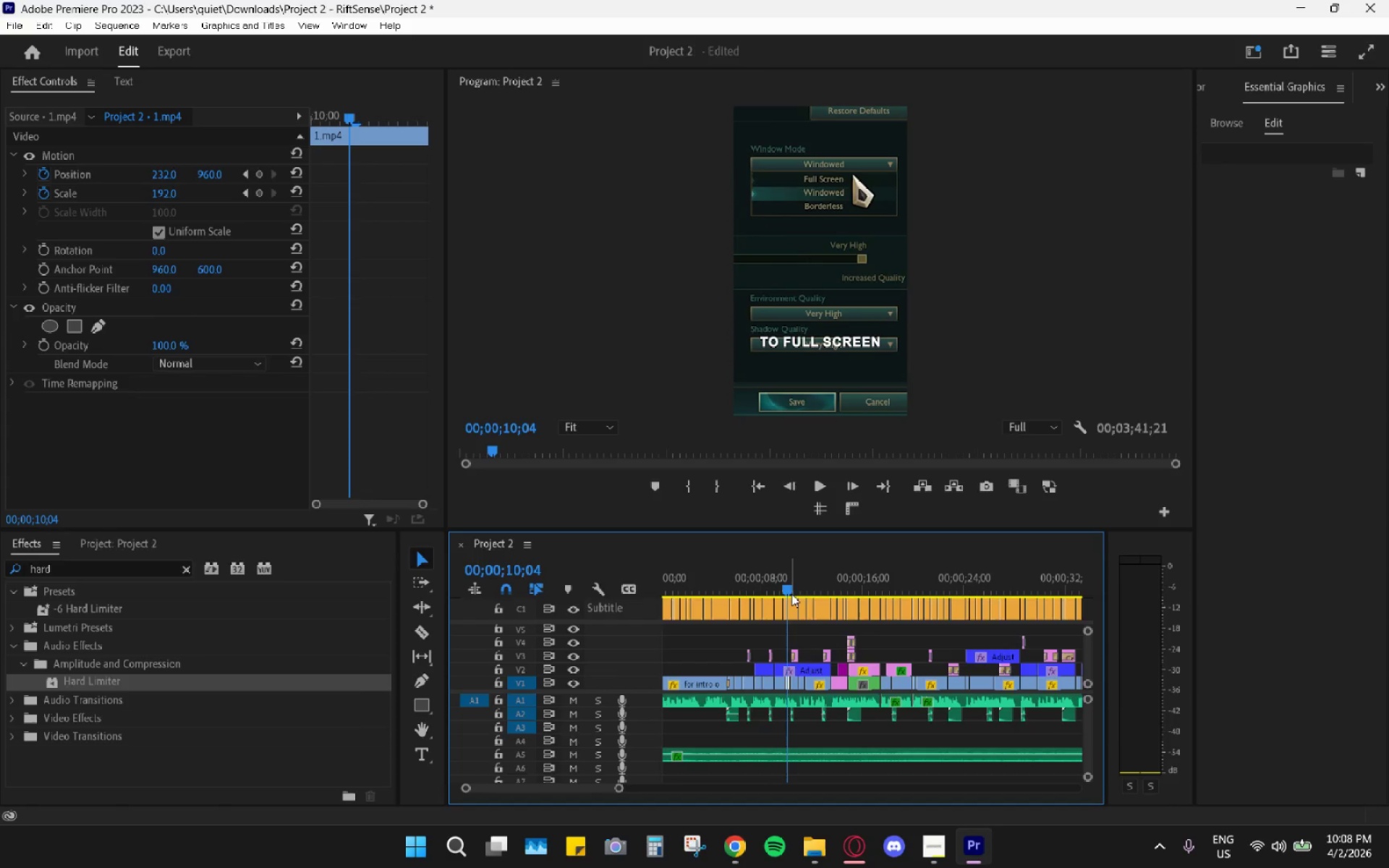 
left_click_drag(start_coordinate=[790, 587], to_coordinate=[786, 586])
 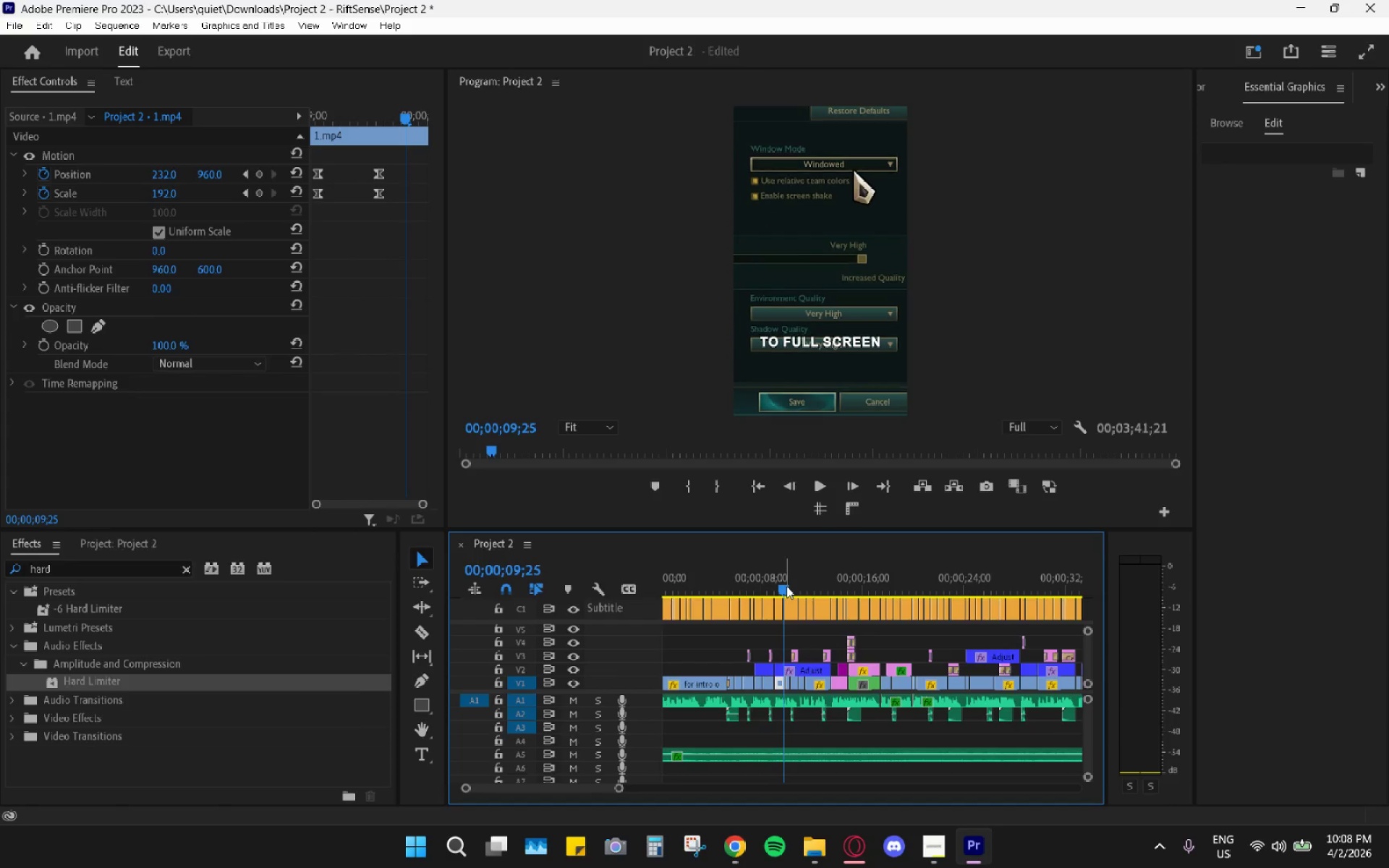 
key(Space)
 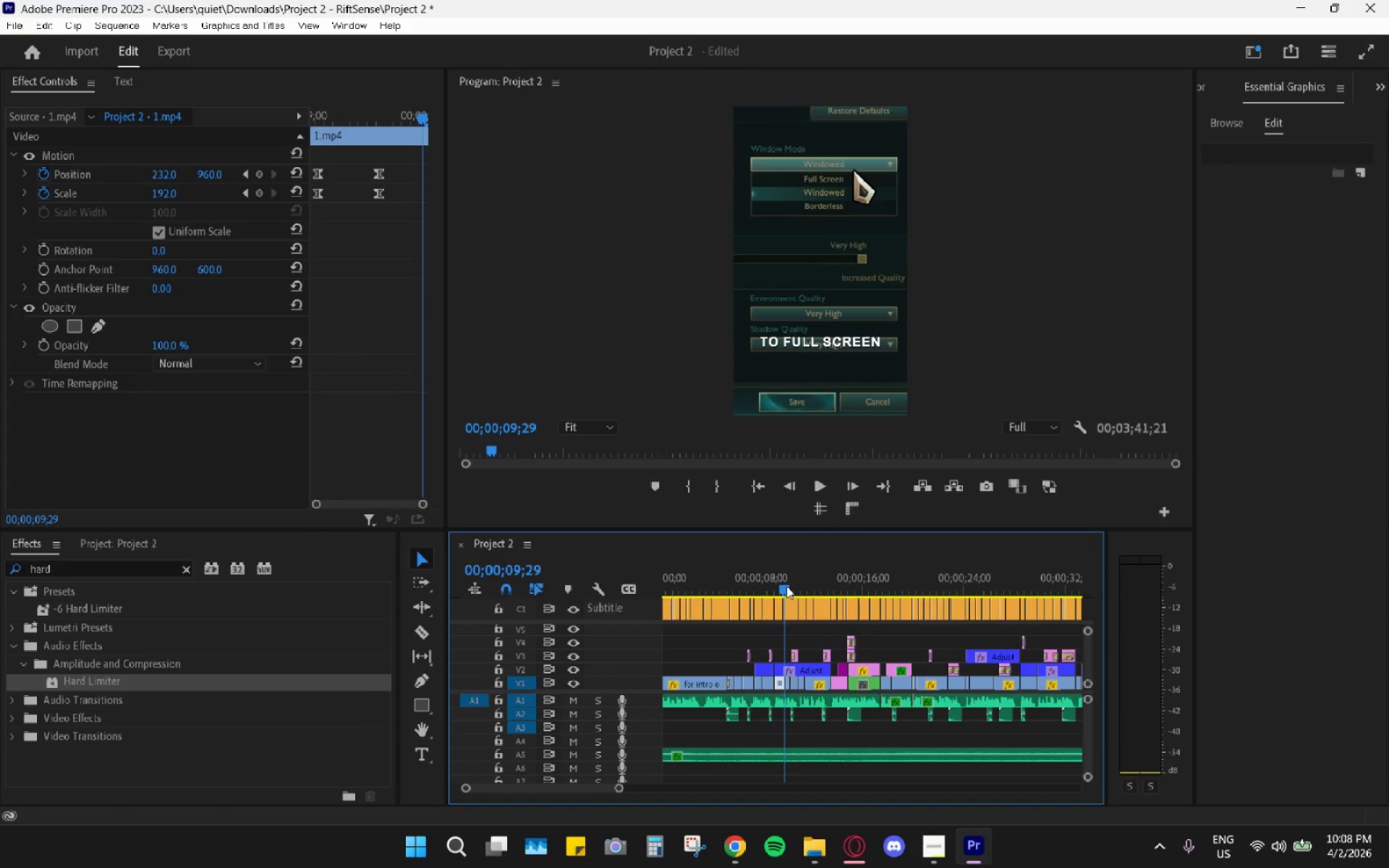 
left_click([786, 586])
 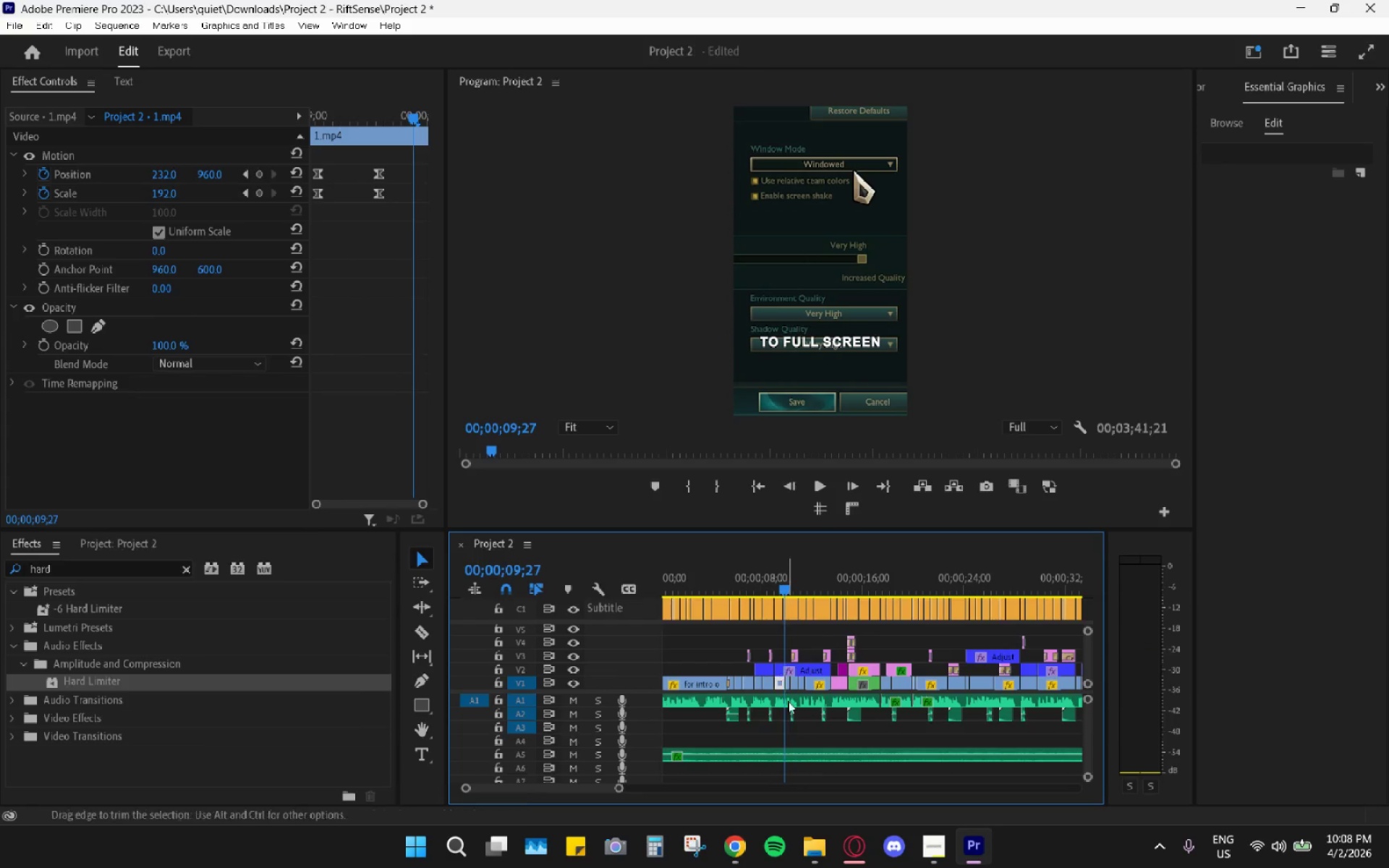 
key(C)
 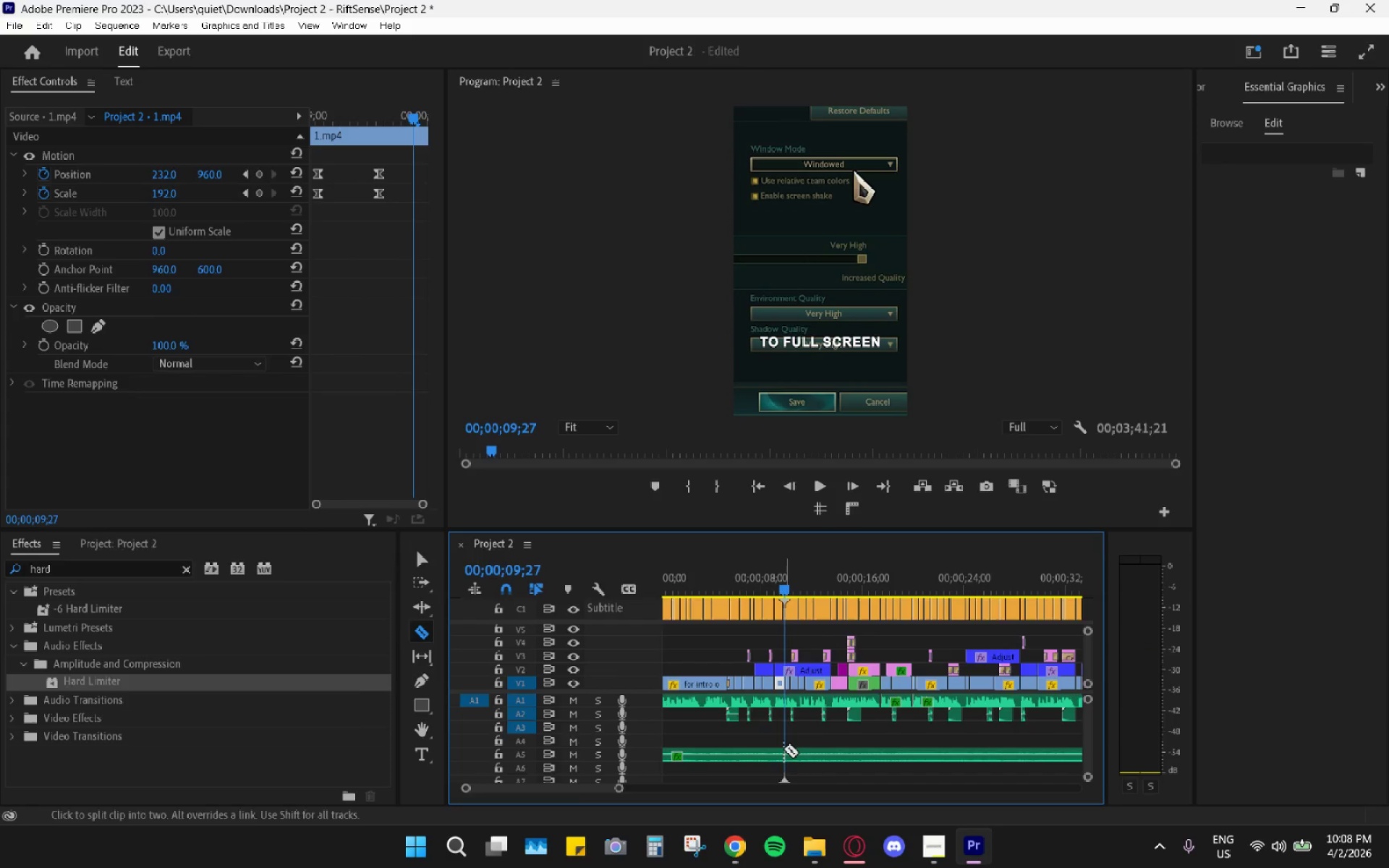 
left_click([783, 752])
 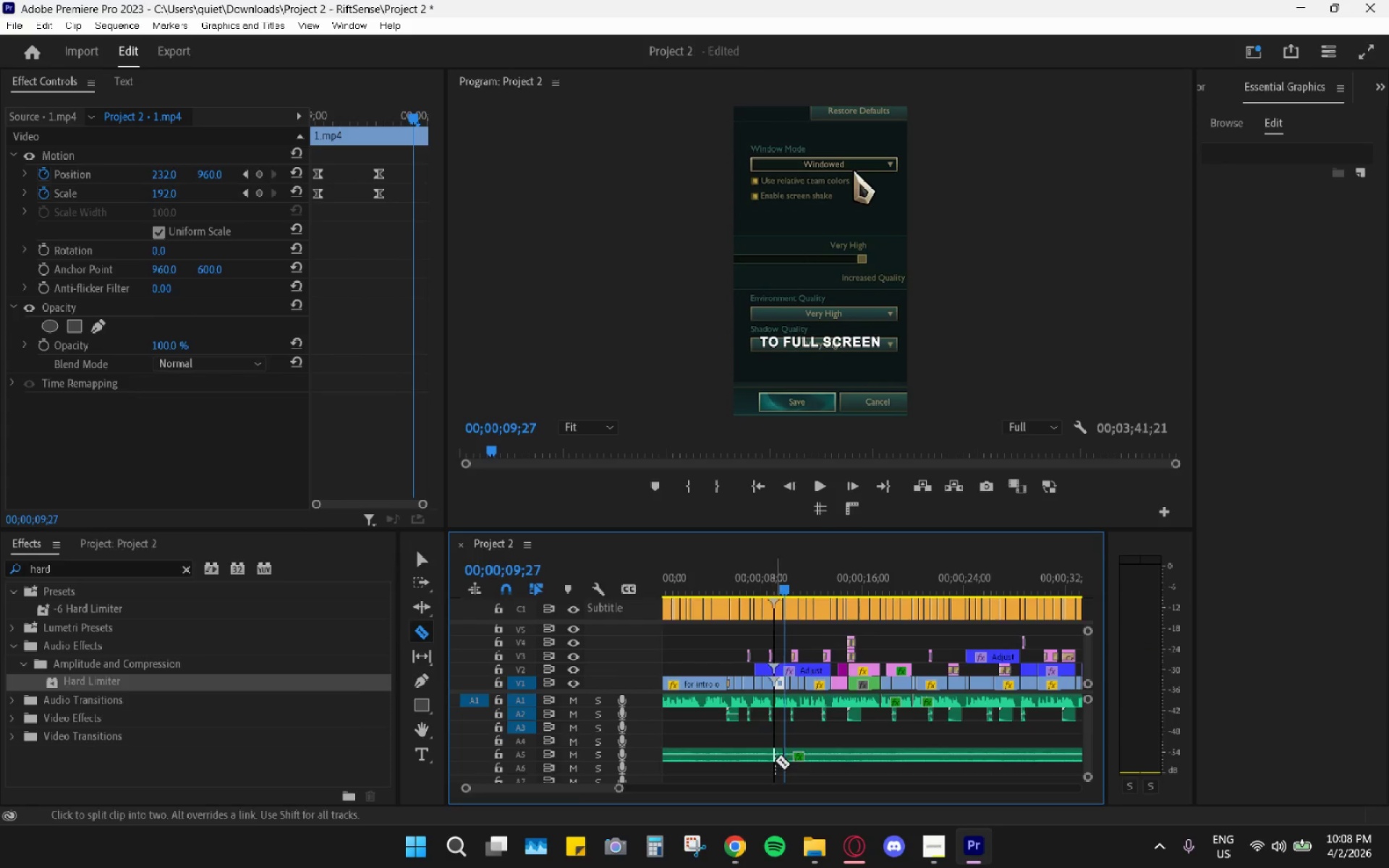 
key(V)
 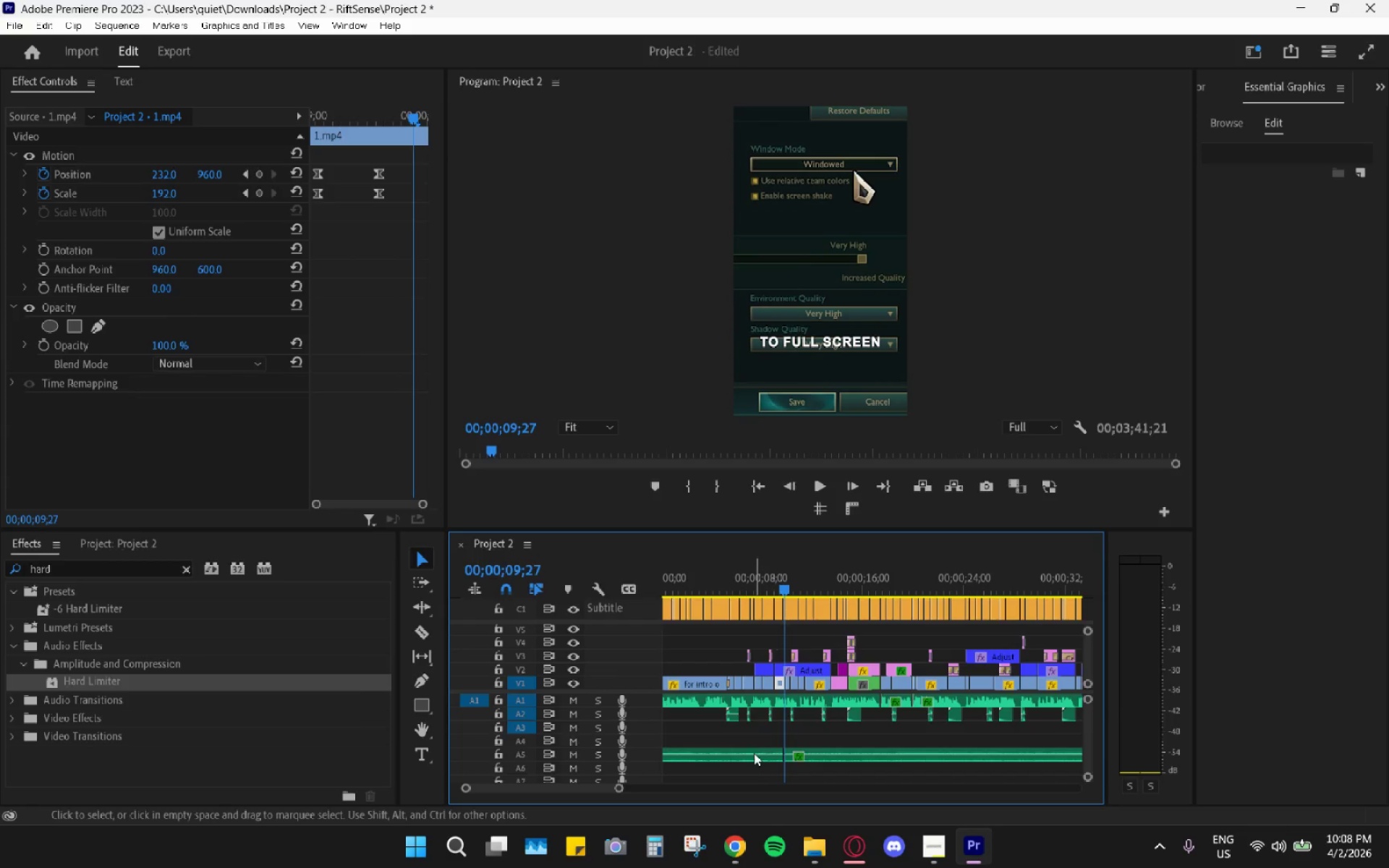 
left_click_drag(start_coordinate=[754, 753], to_coordinate=[754, 758])
 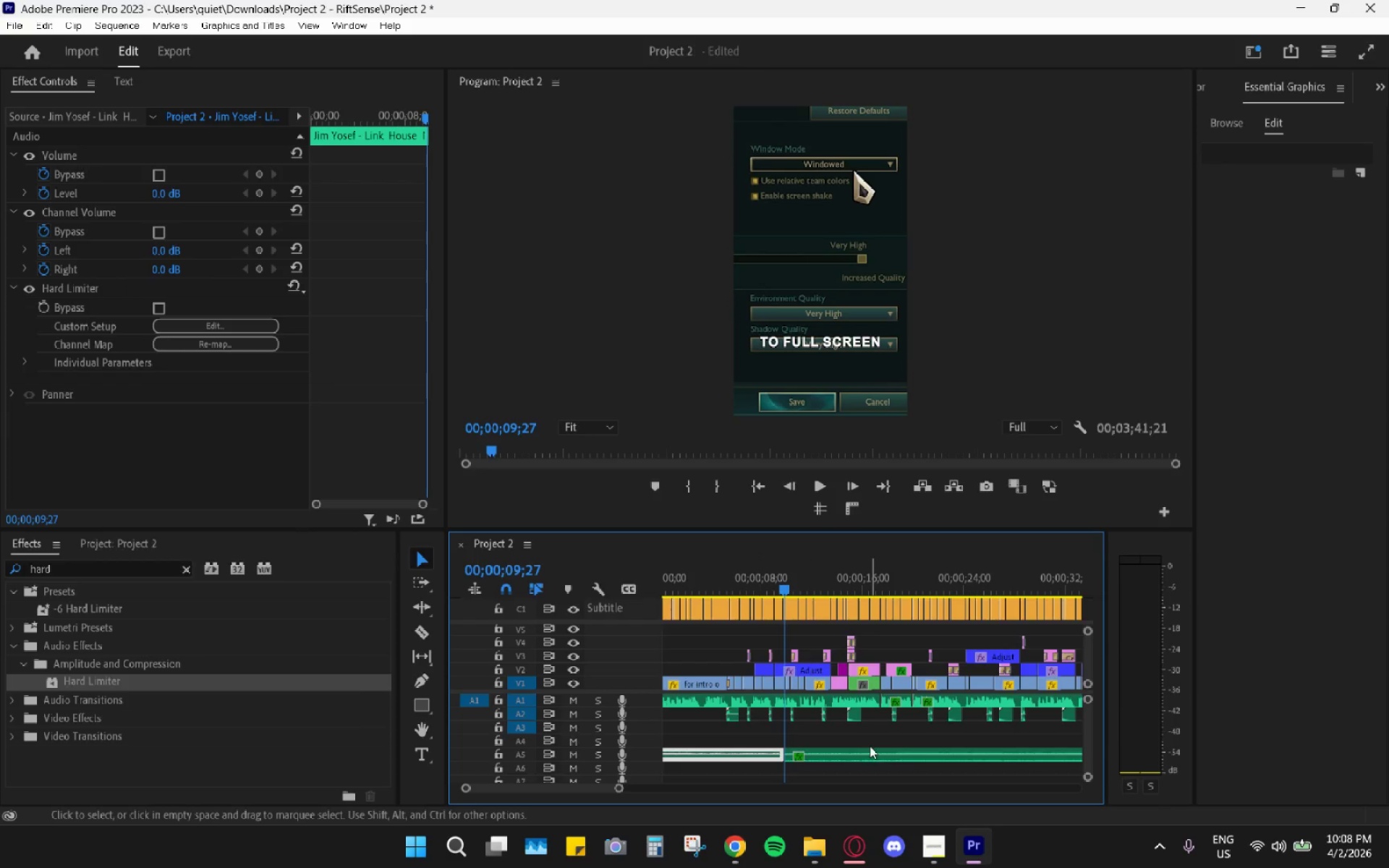 
key(H)
 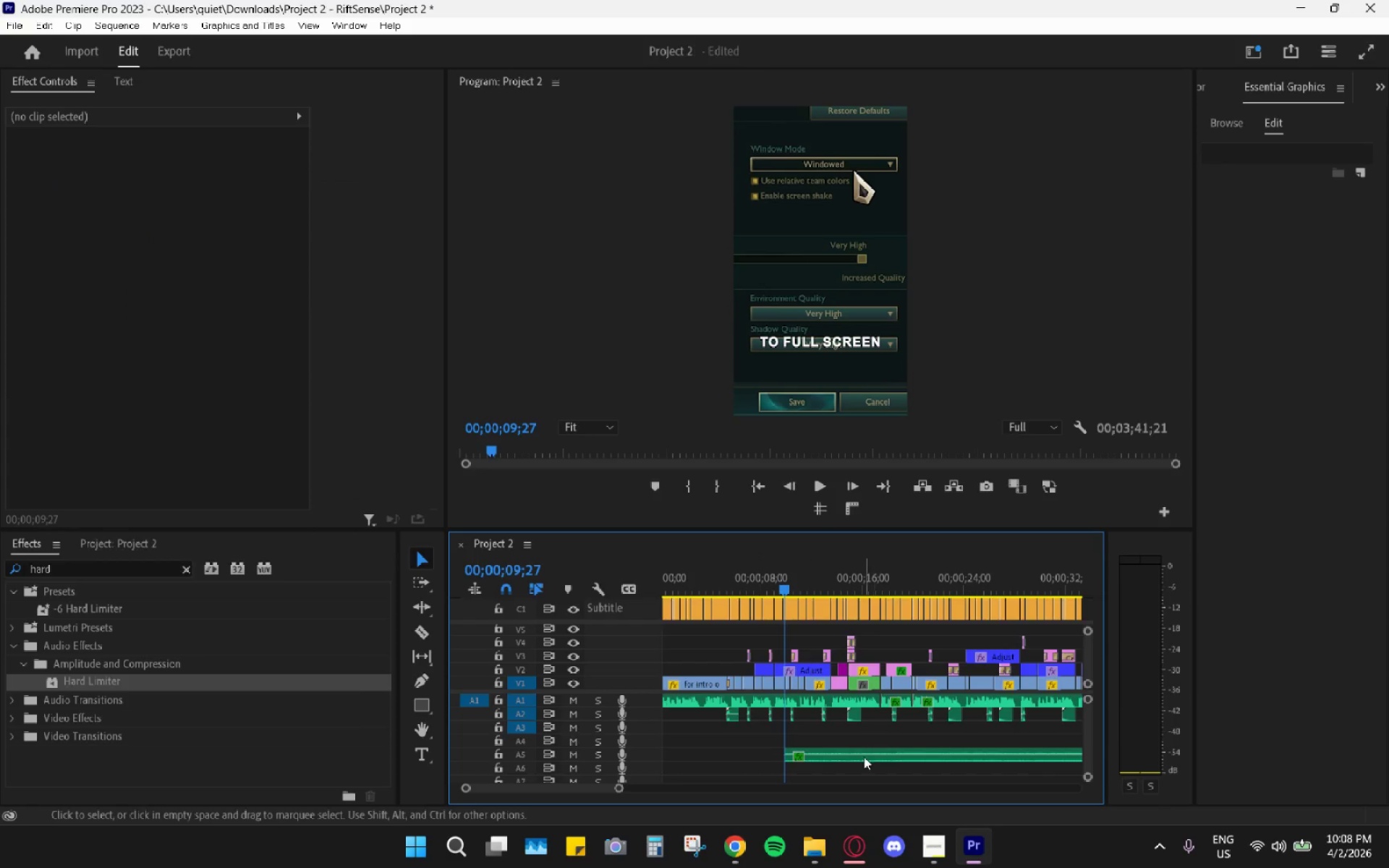 
left_click_drag(start_coordinate=[864, 757], to_coordinate=[729, 755])
 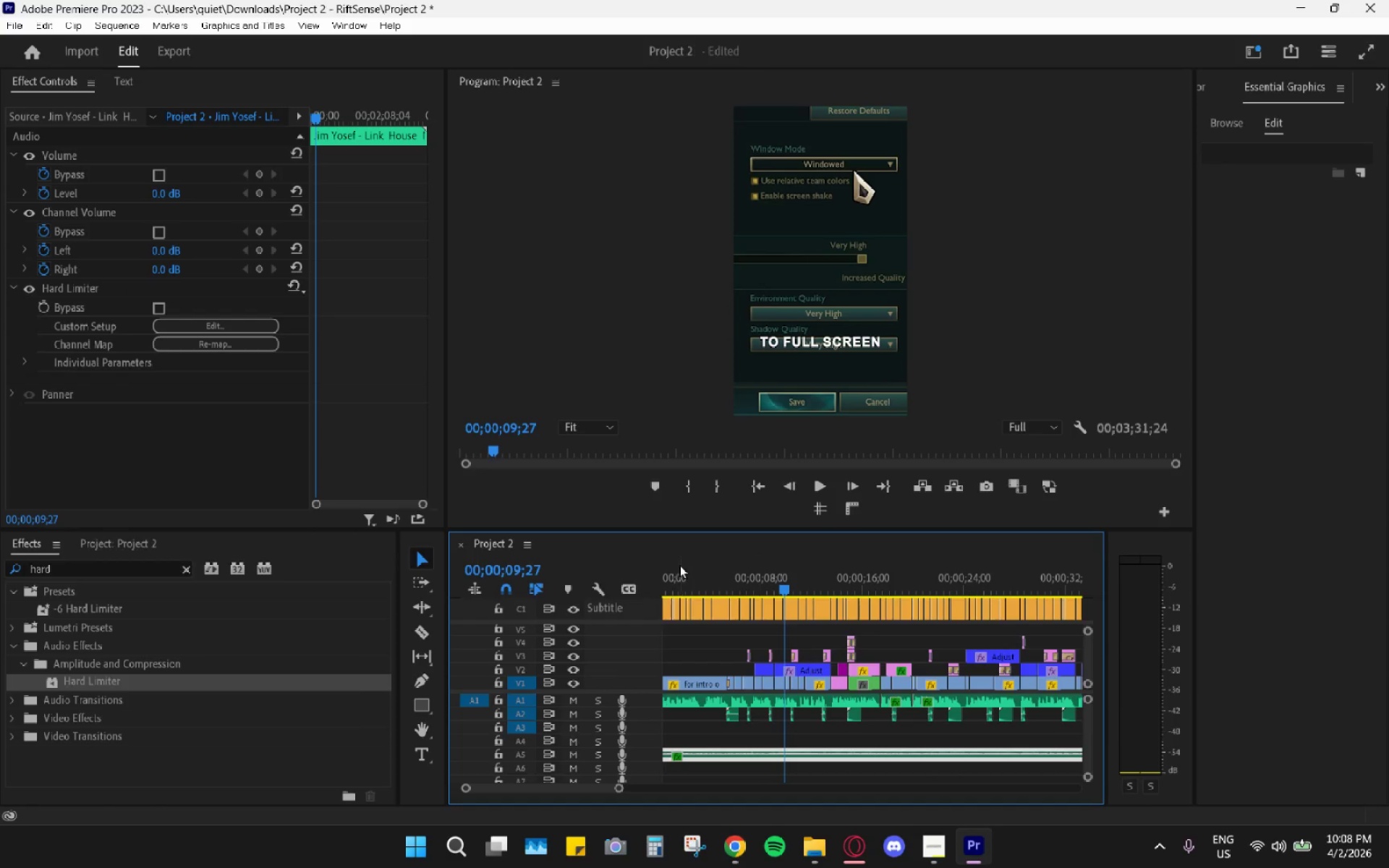 
left_click_drag(start_coordinate=[679, 567], to_coordinate=[650, 576])
 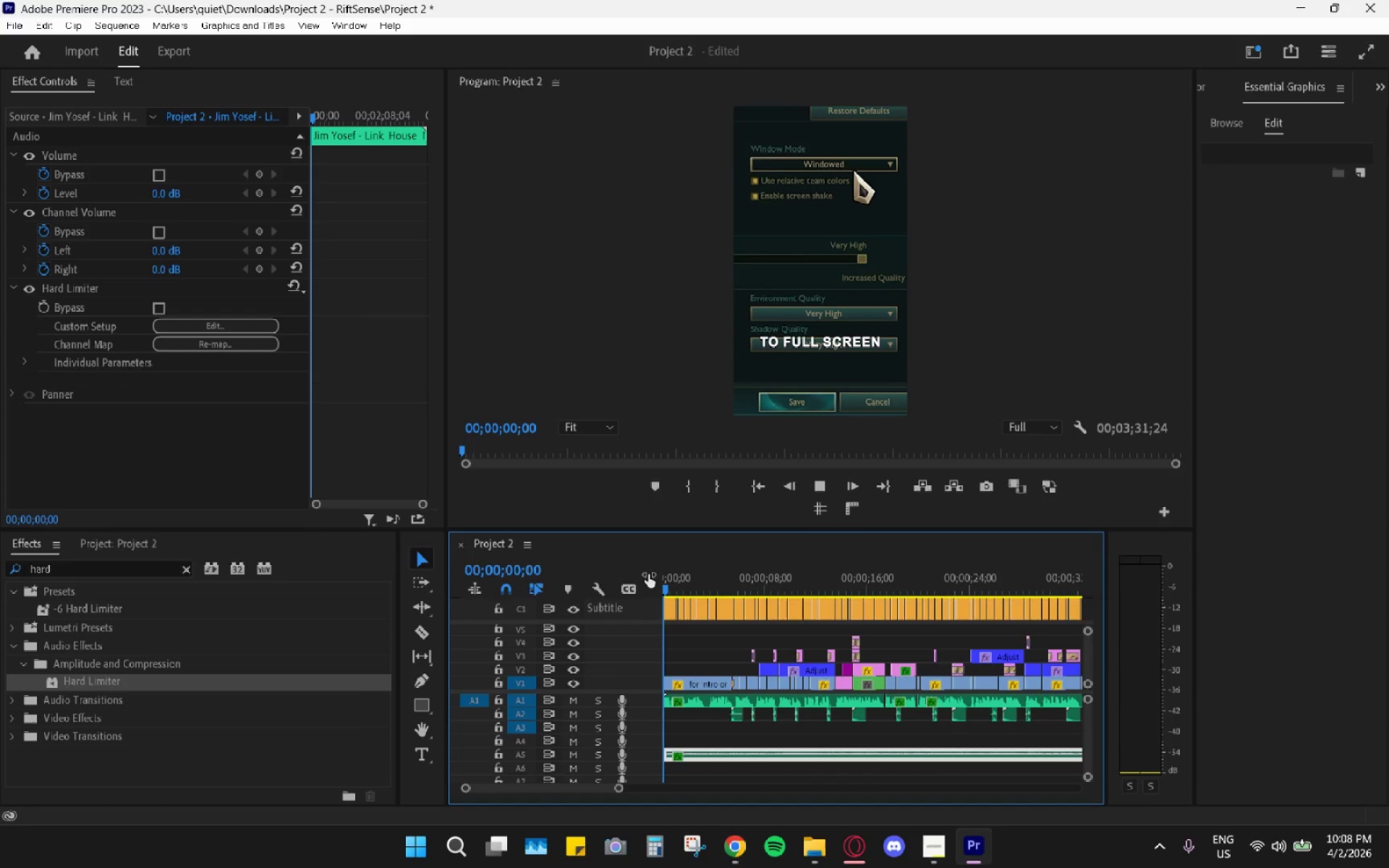 
key(Space)
 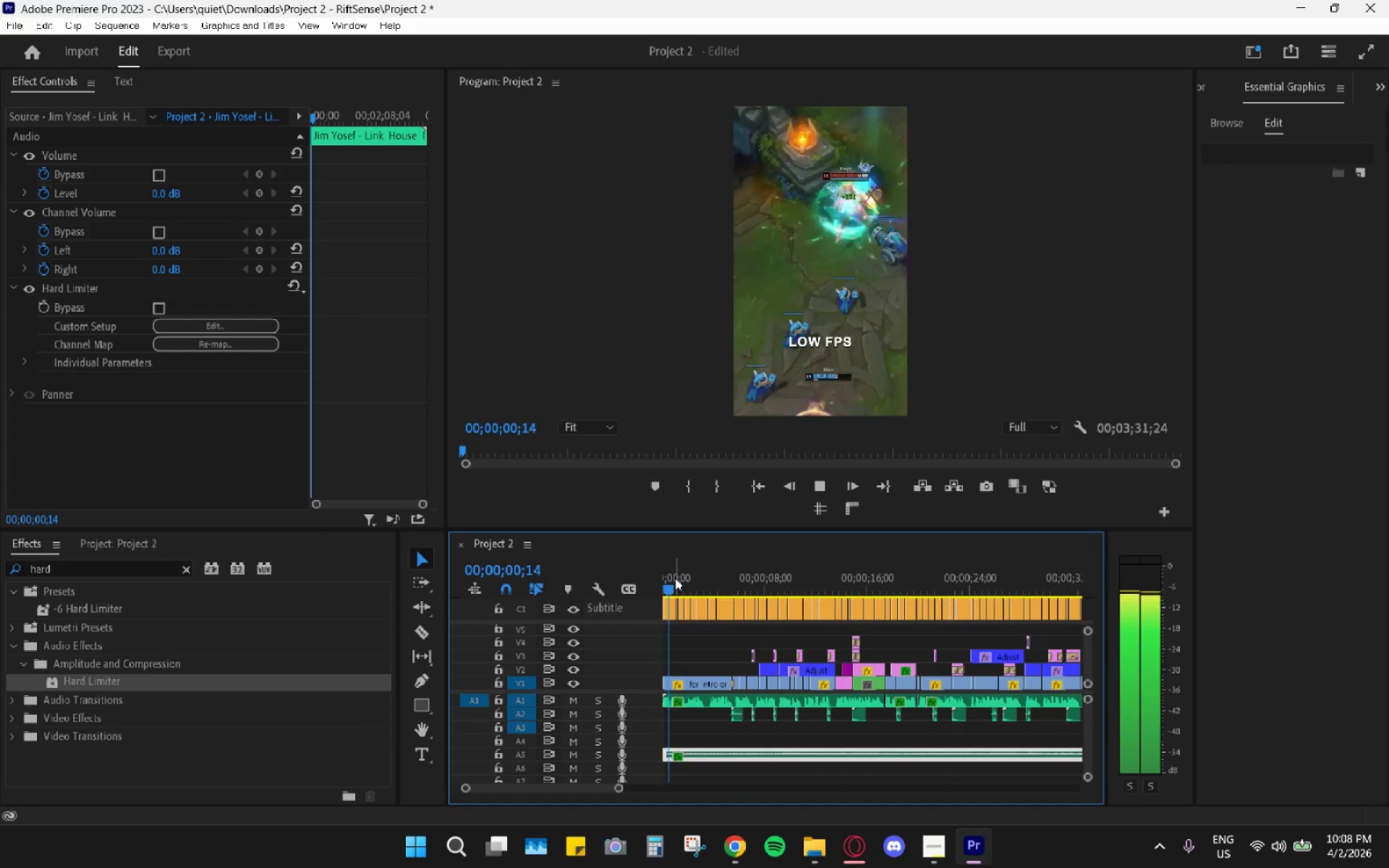 
left_click_drag(start_coordinate=[681, 582], to_coordinate=[642, 587])
 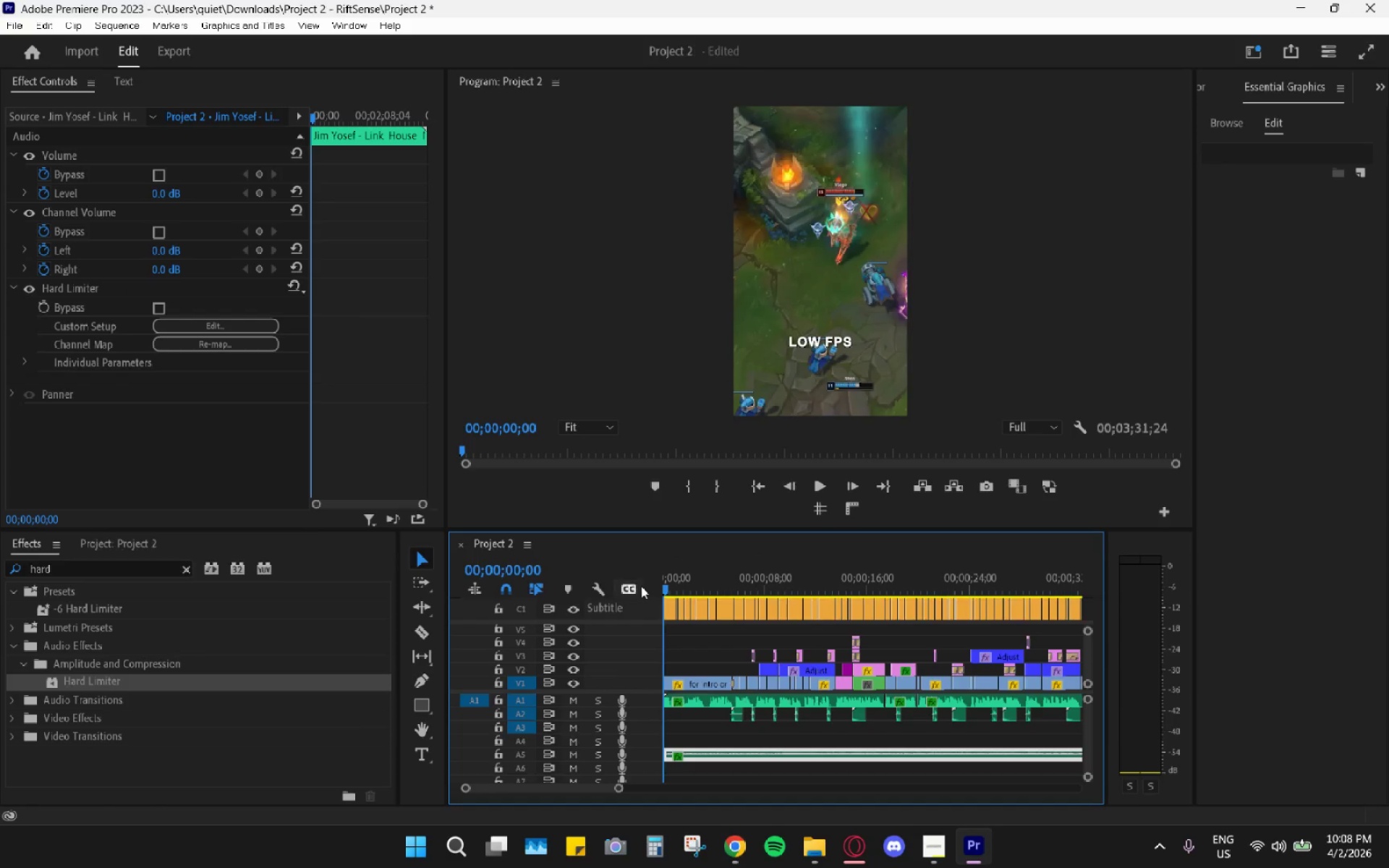 
key(Space)
 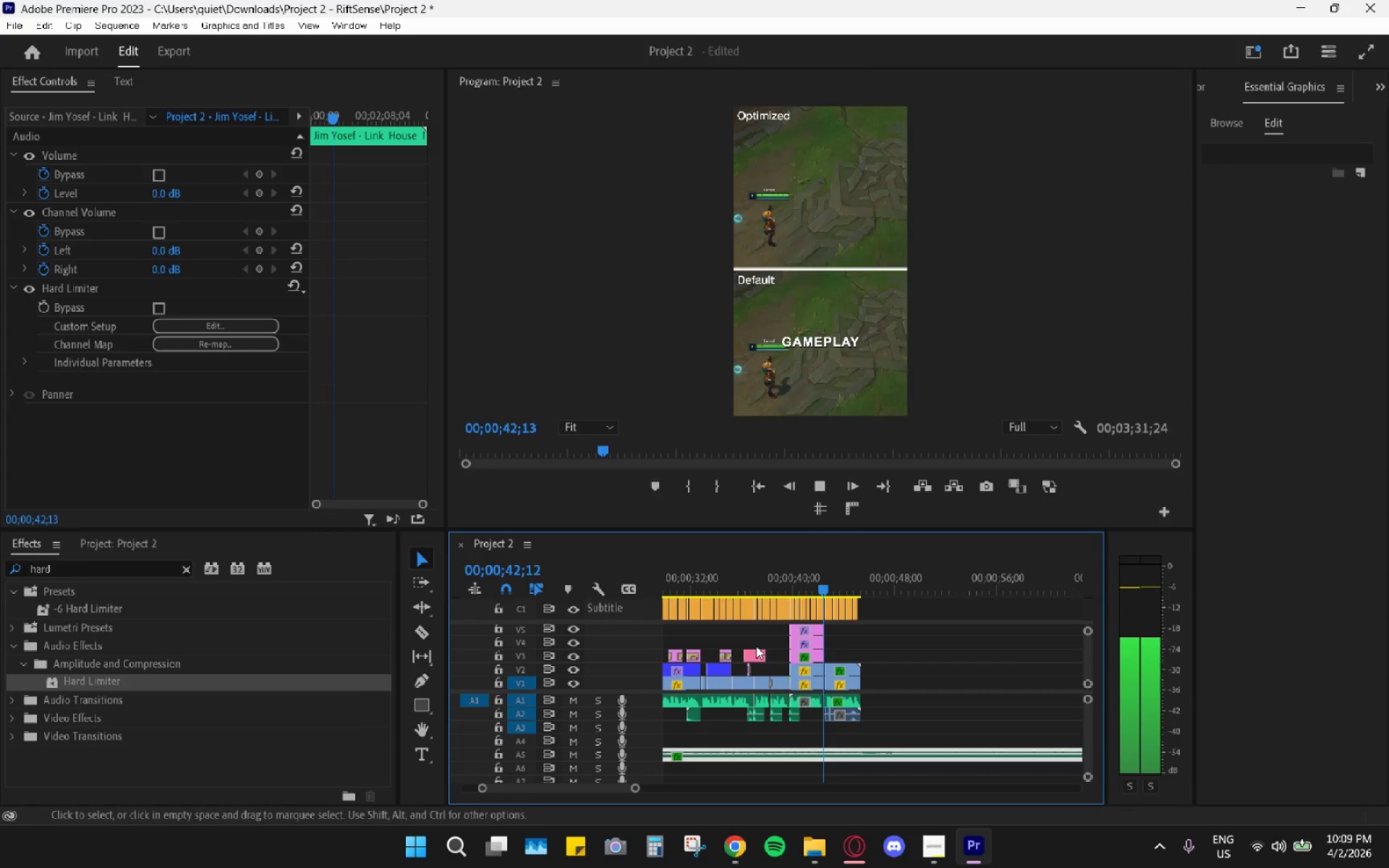 
wait(47.49)
 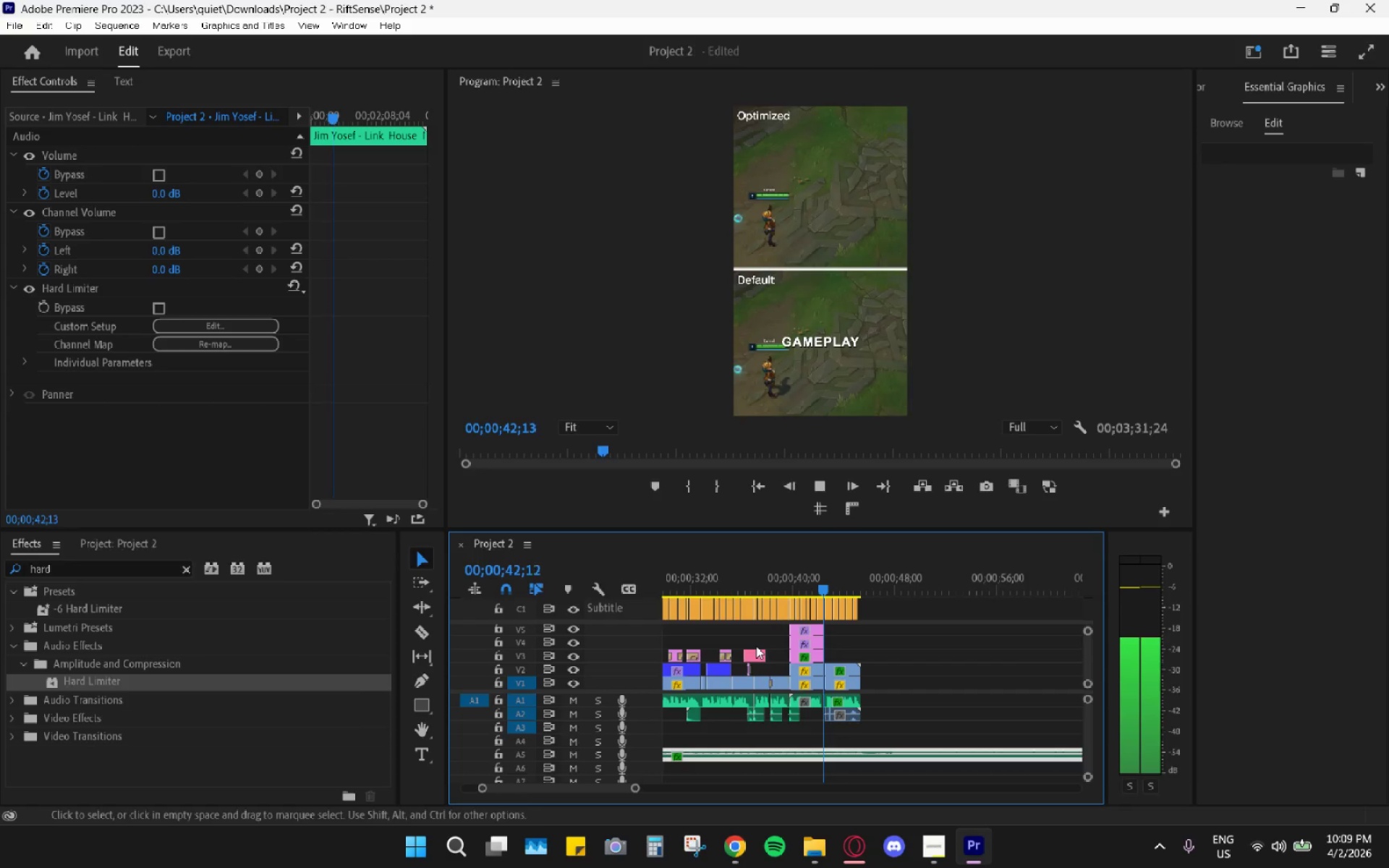 
key(Space)
 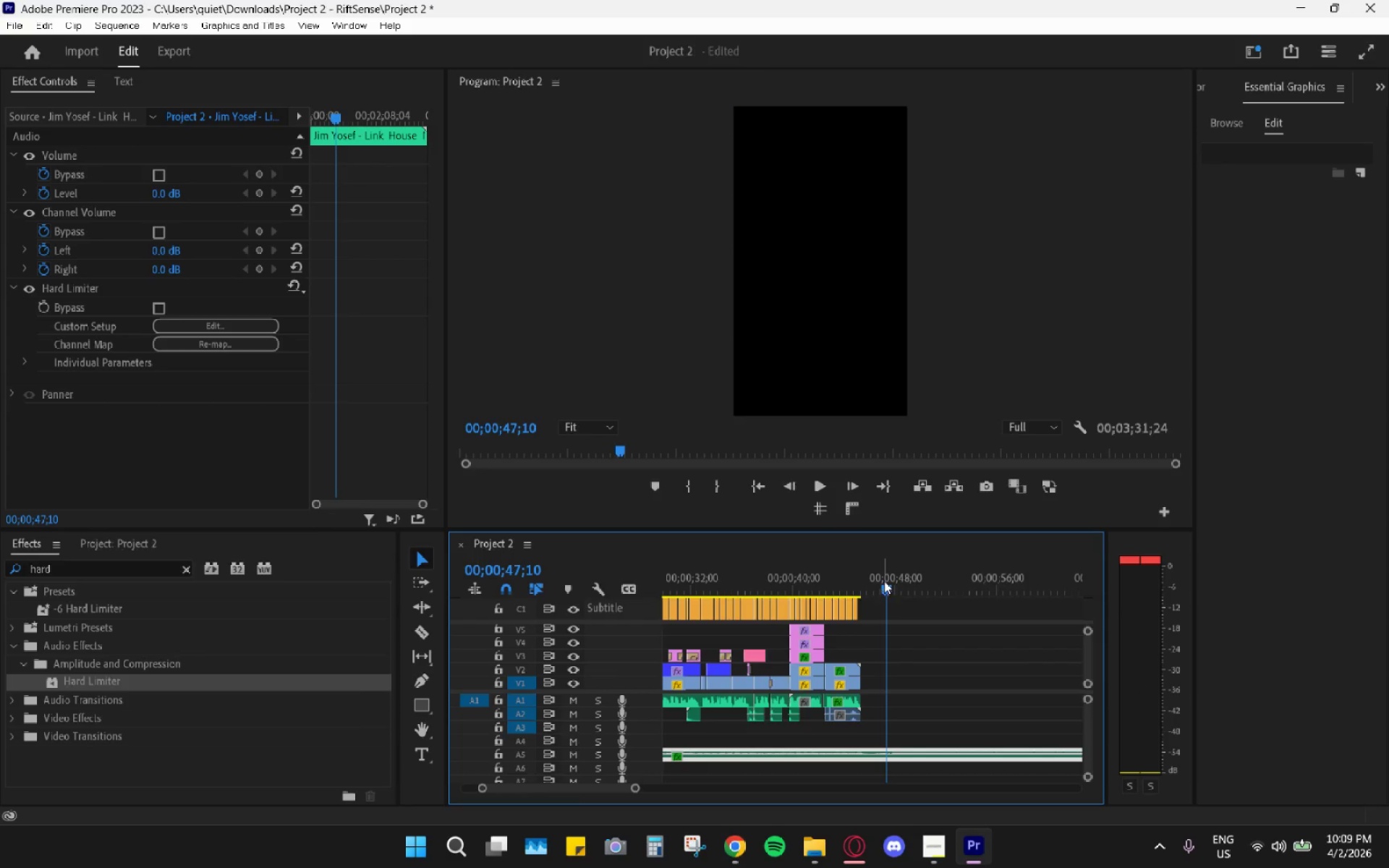 
left_click_drag(start_coordinate=[878, 579], to_coordinate=[862, 601])
 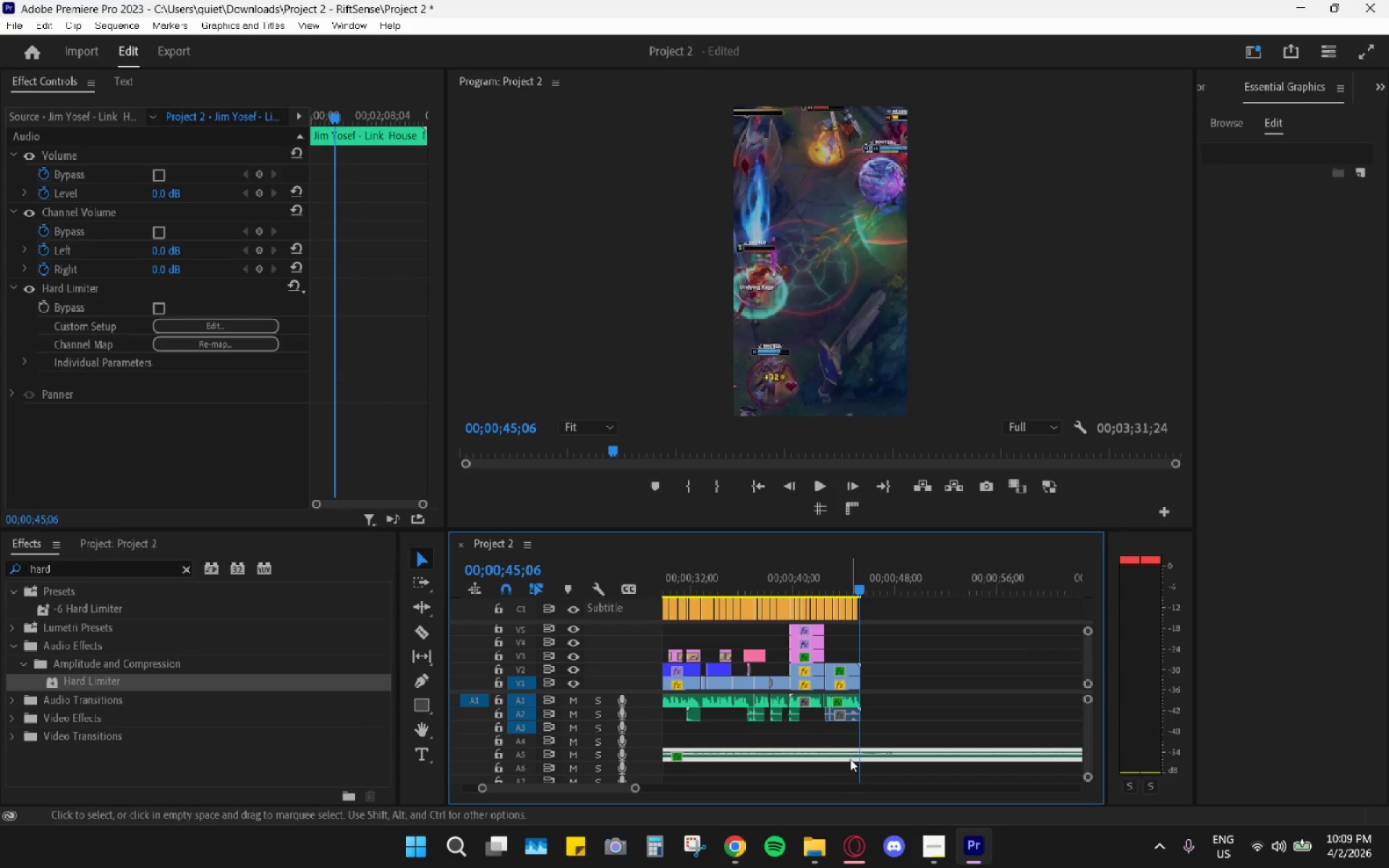 
key(C)
 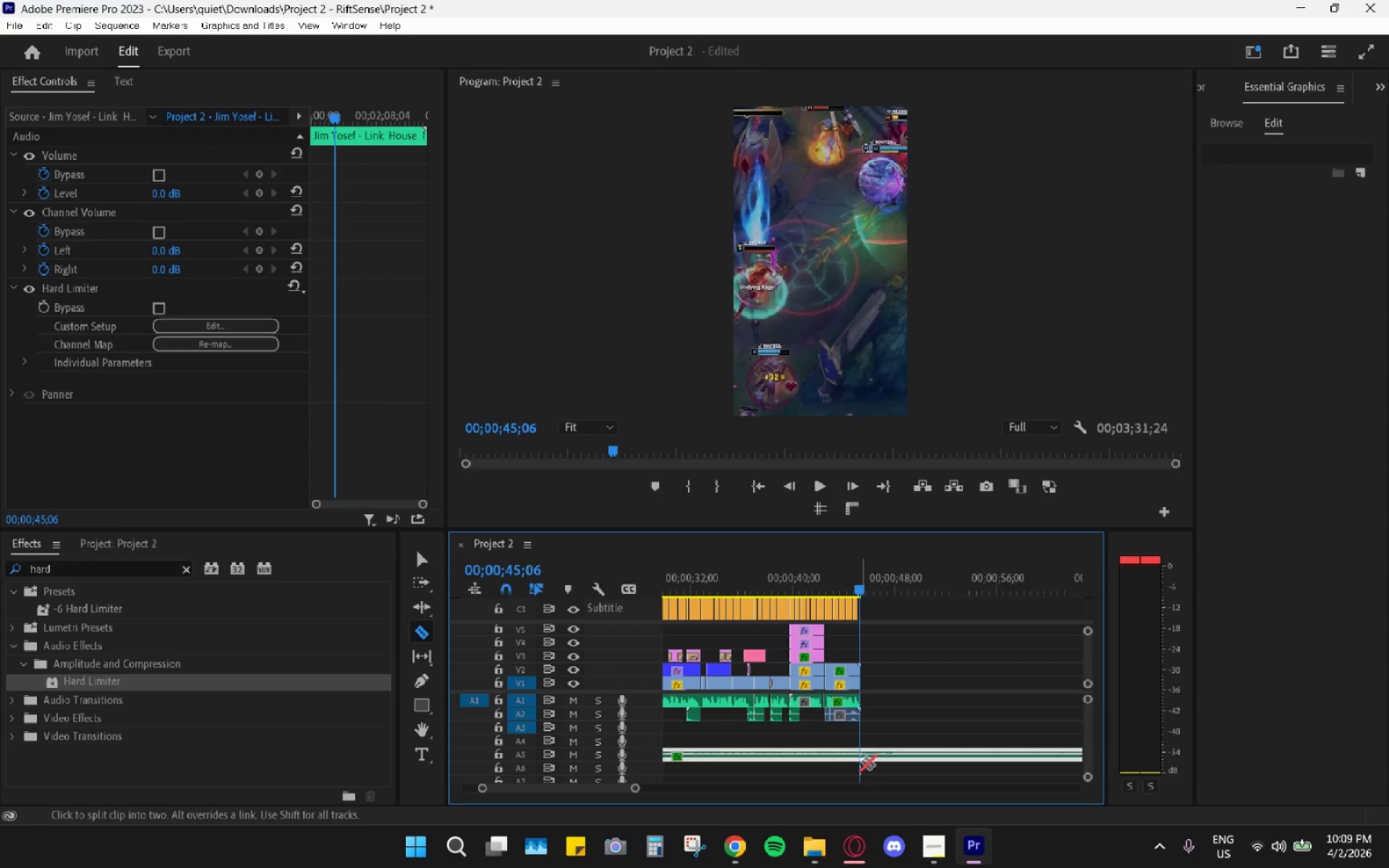 
double_click([865, 753])
 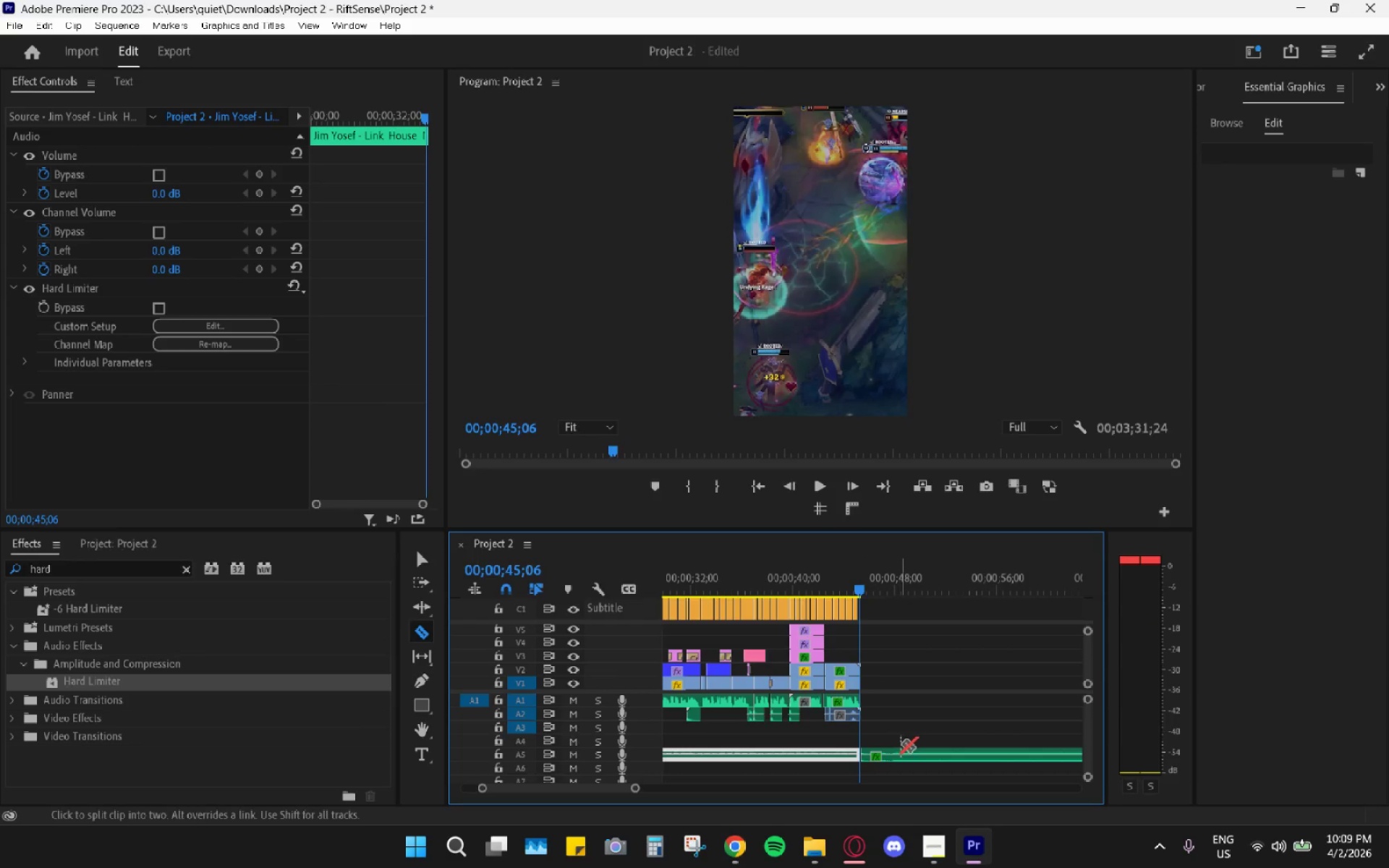 
key(V)
 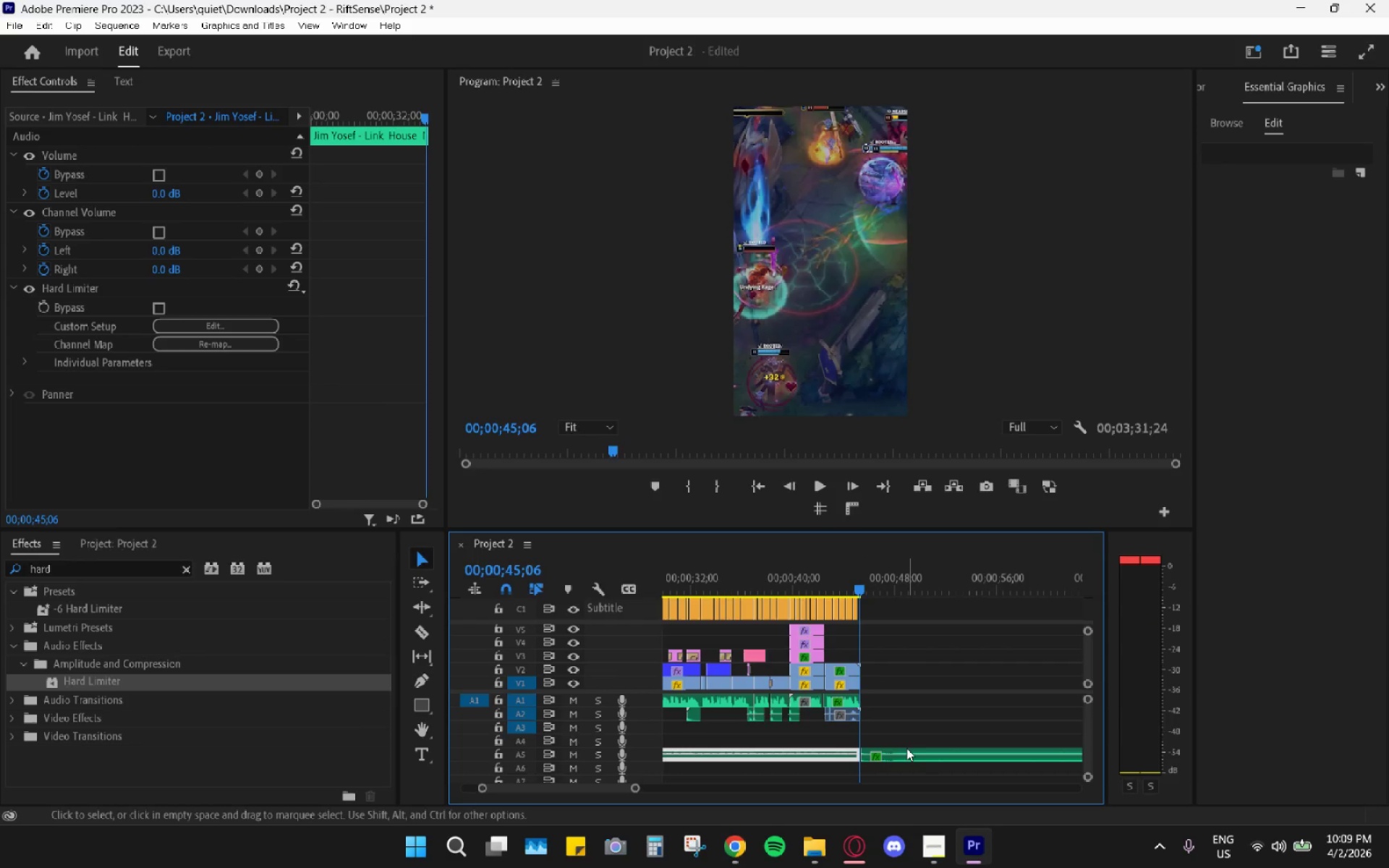 
key(Control+Z)
 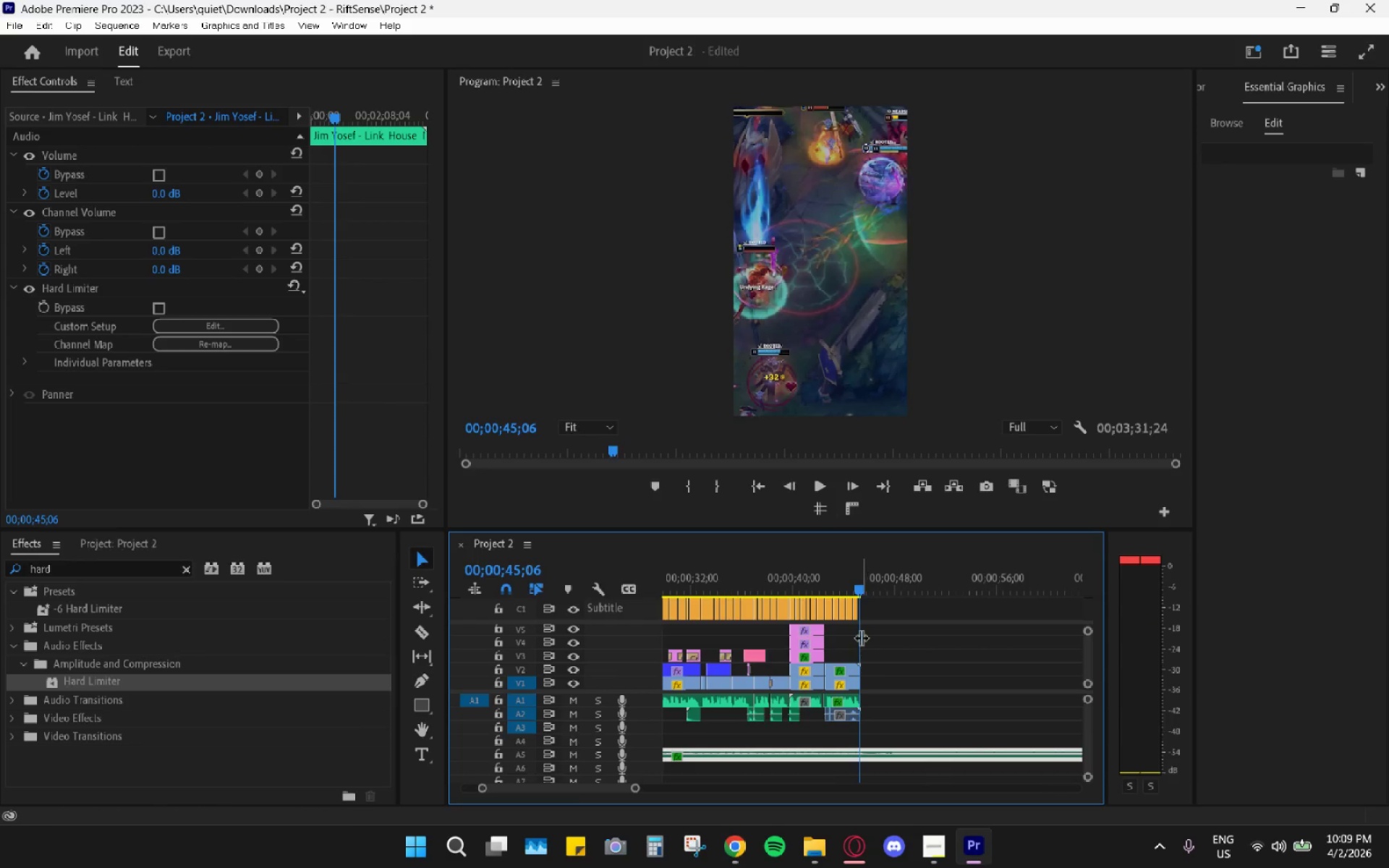 
hold_key(key=AltLeft, duration=1.03)
scroll: coordinate [851, 727], scroll_direction: up, amount: 9.0
 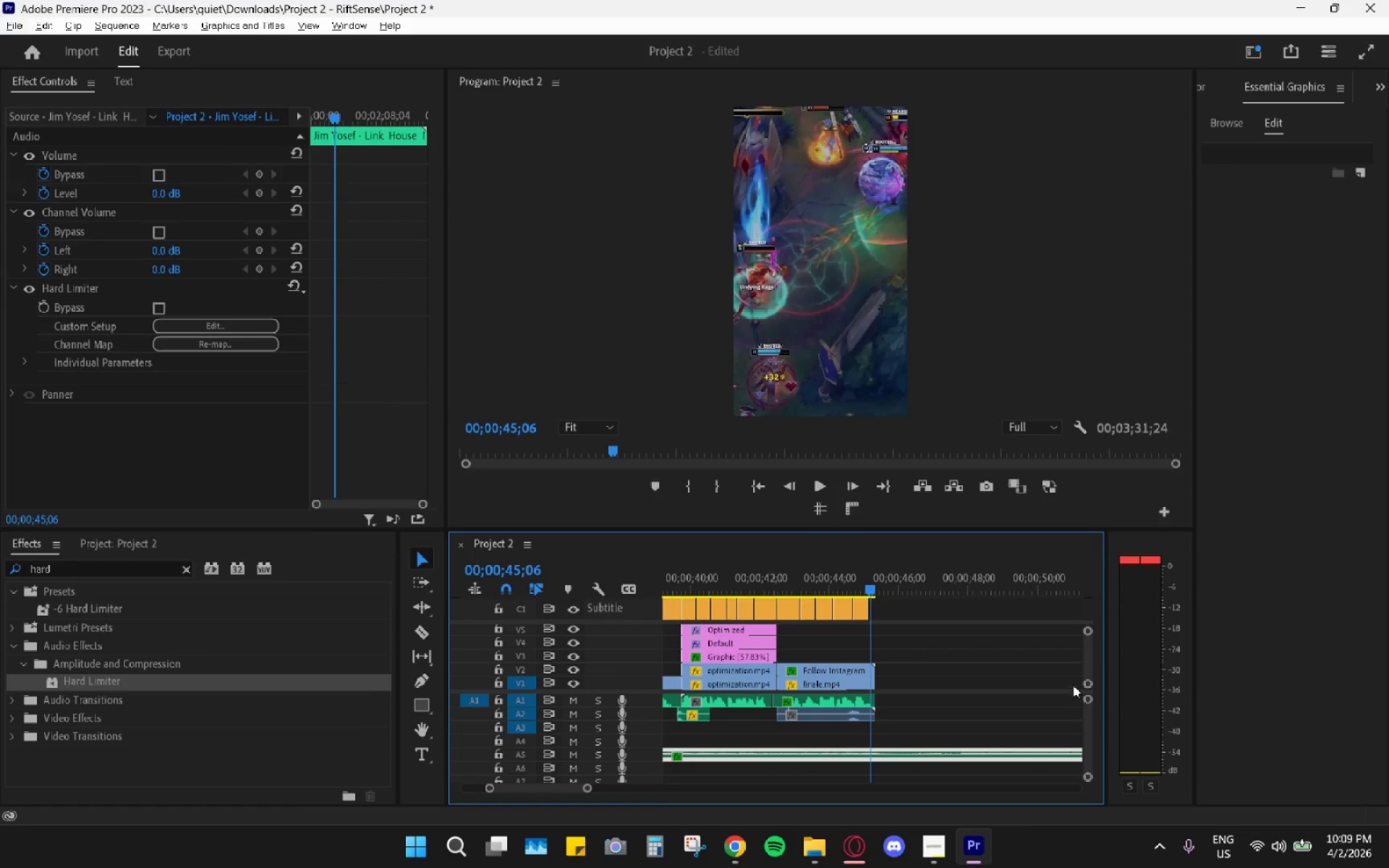 
left_click_drag(start_coordinate=[1085, 701], to_coordinate=[1089, 699])
 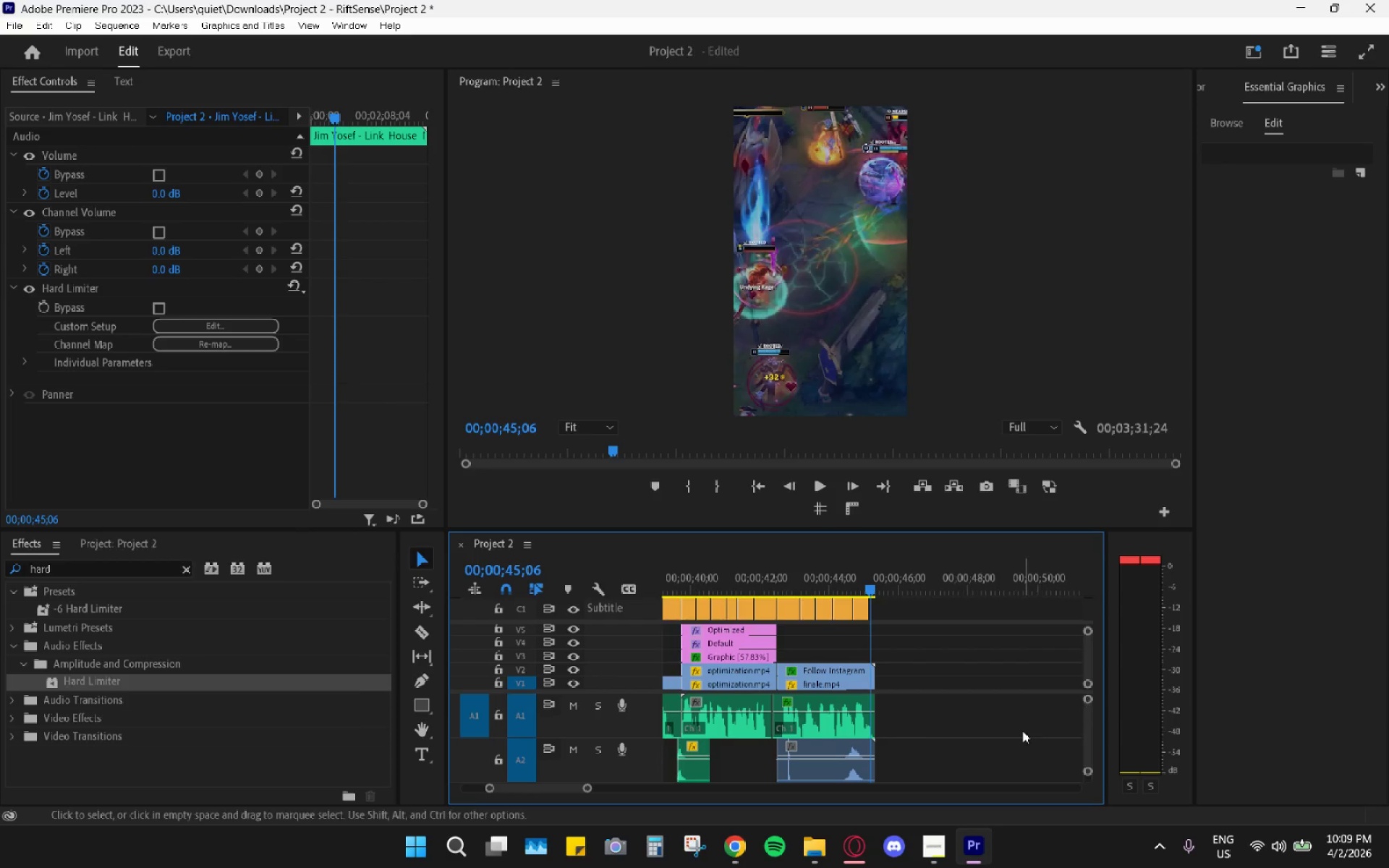 
scroll: coordinate [1021, 732], scroll_direction: down, amount: 2.0
 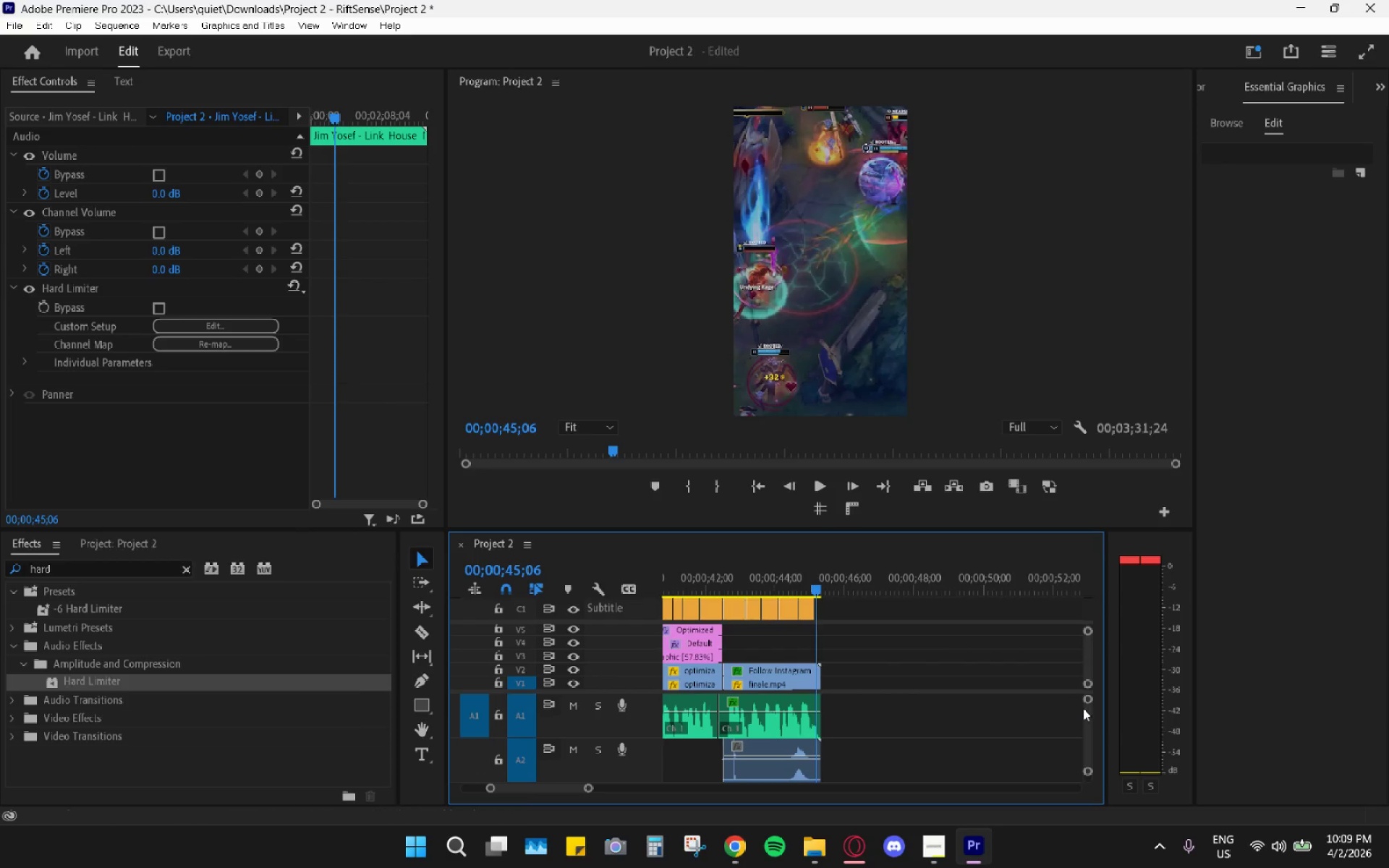 
left_click_drag(start_coordinate=[1084, 715], to_coordinate=[1084, 720])
 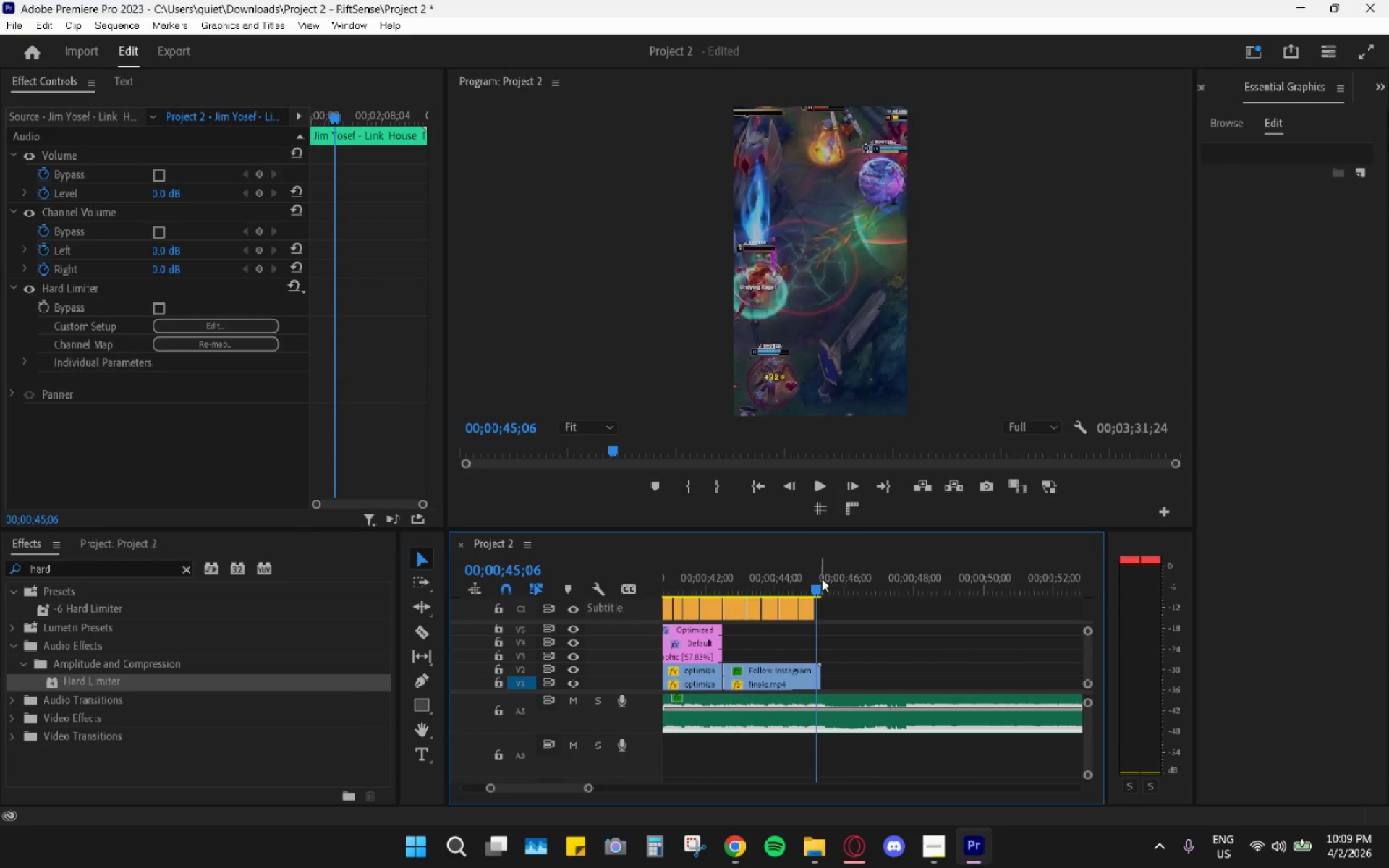 
scroll: coordinate [1084, 726], scroll_direction: down, amount: 1.0
 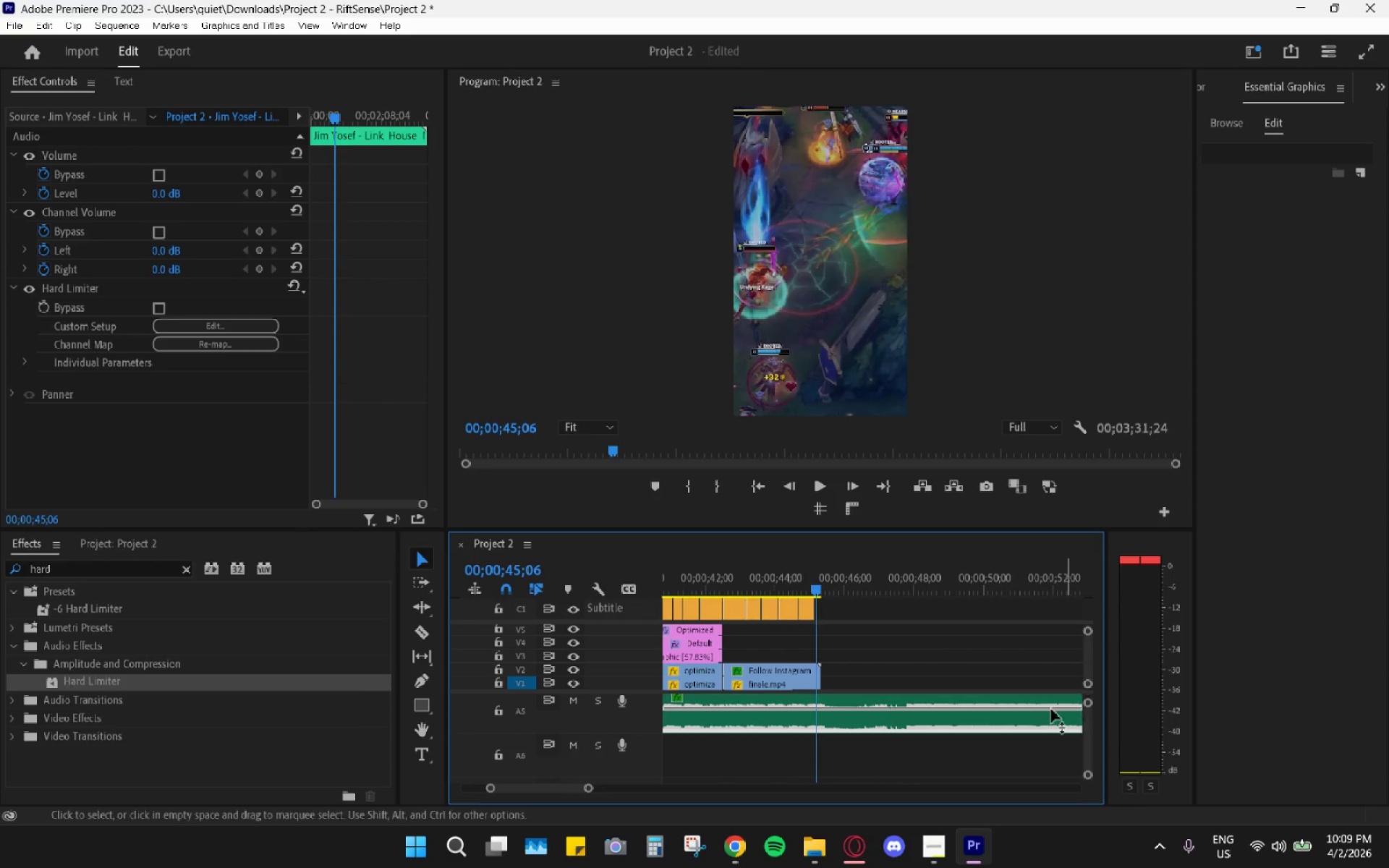 
left_click_drag(start_coordinate=[806, 584], to_coordinate=[757, 590])
 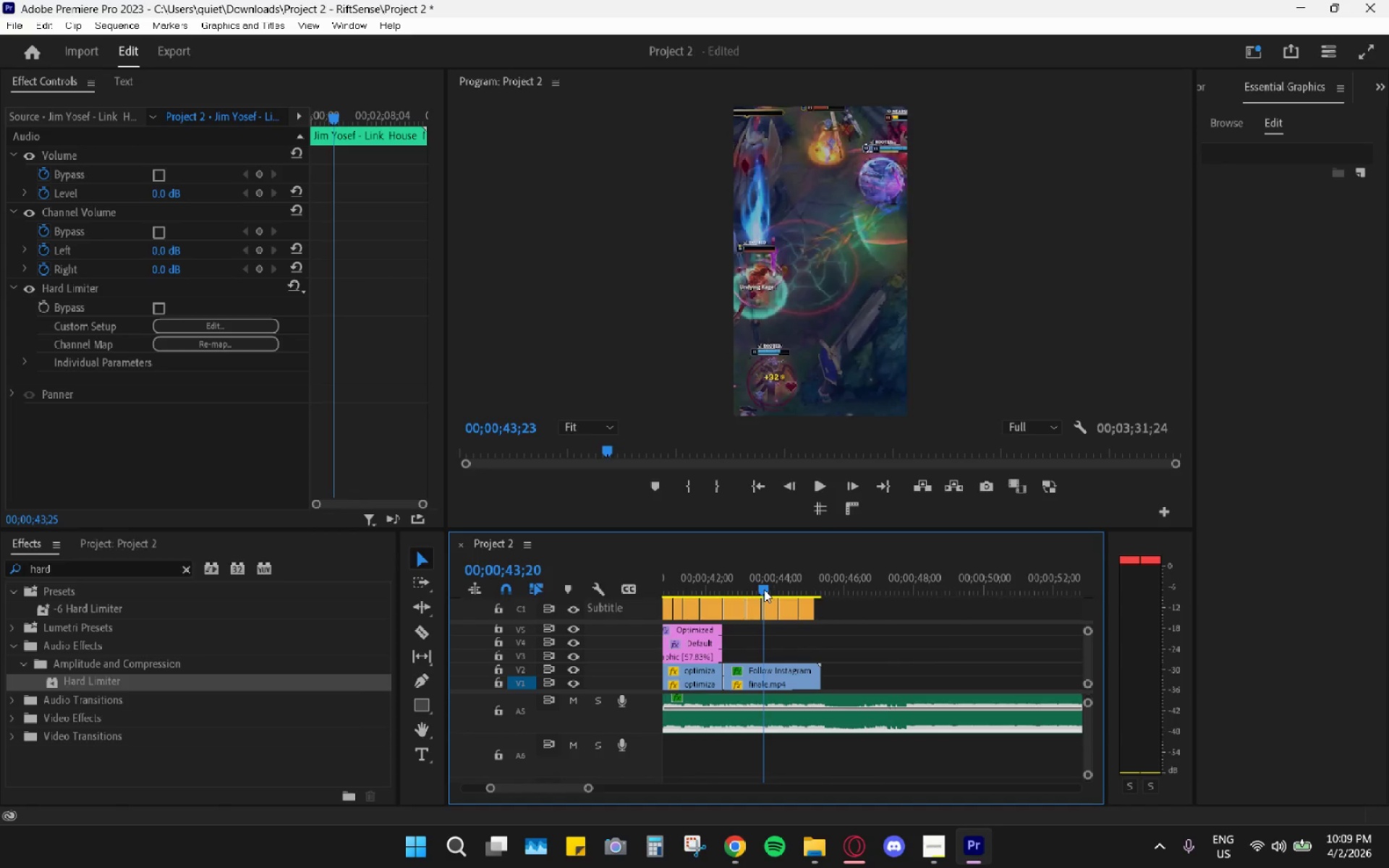 
key(Space)
 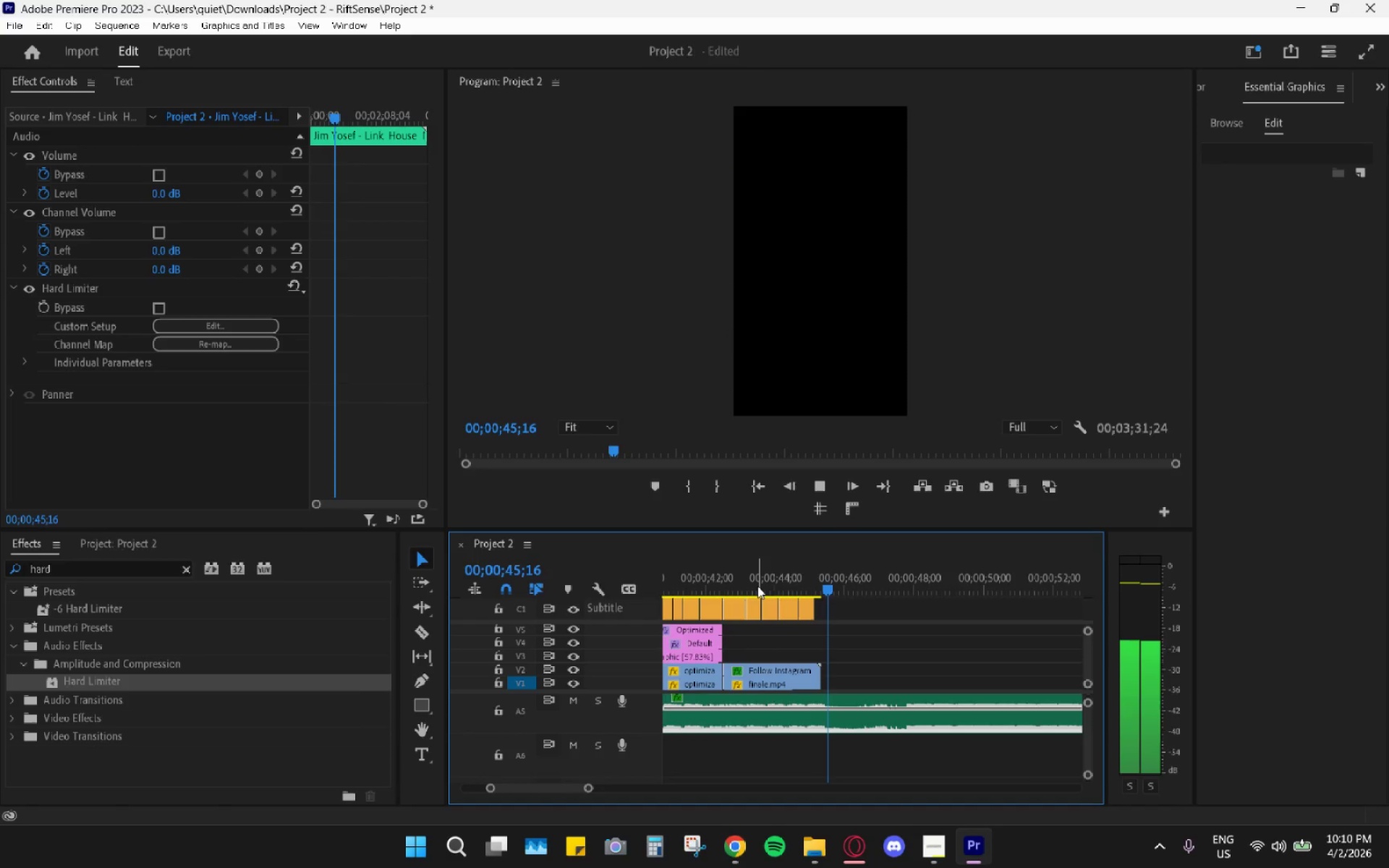 
key(Space)
 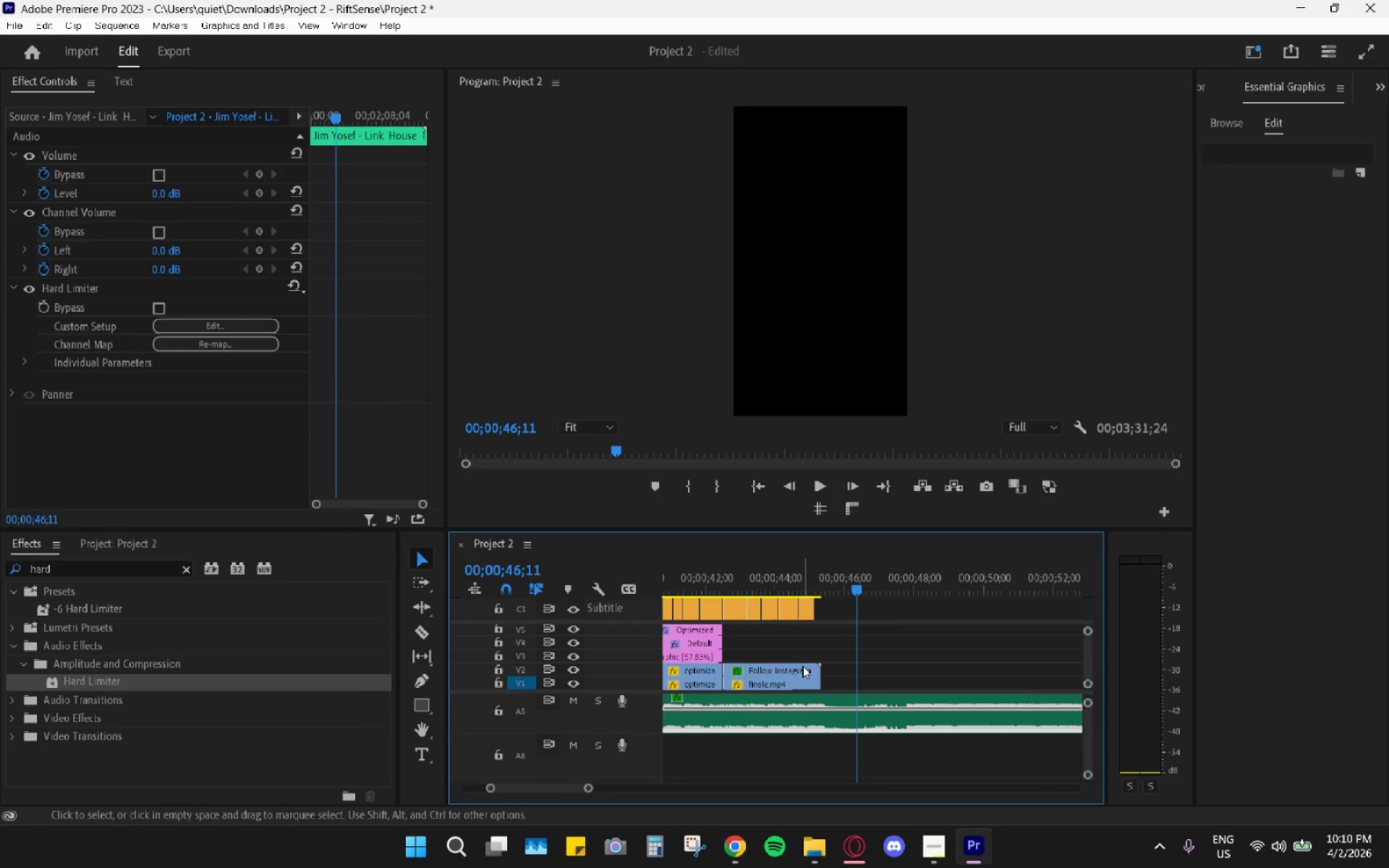 
key(C)
 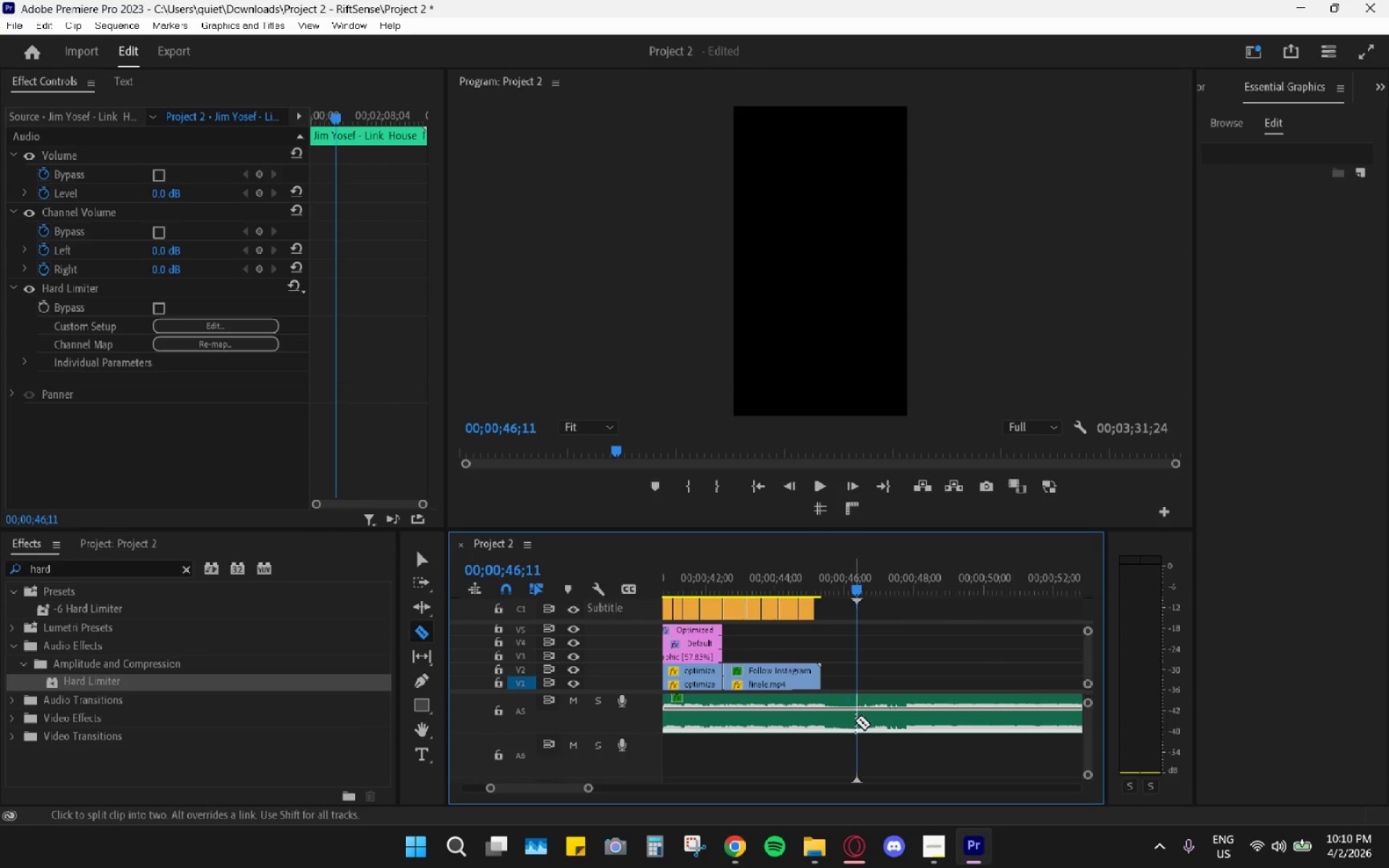 
left_click([857, 717])
 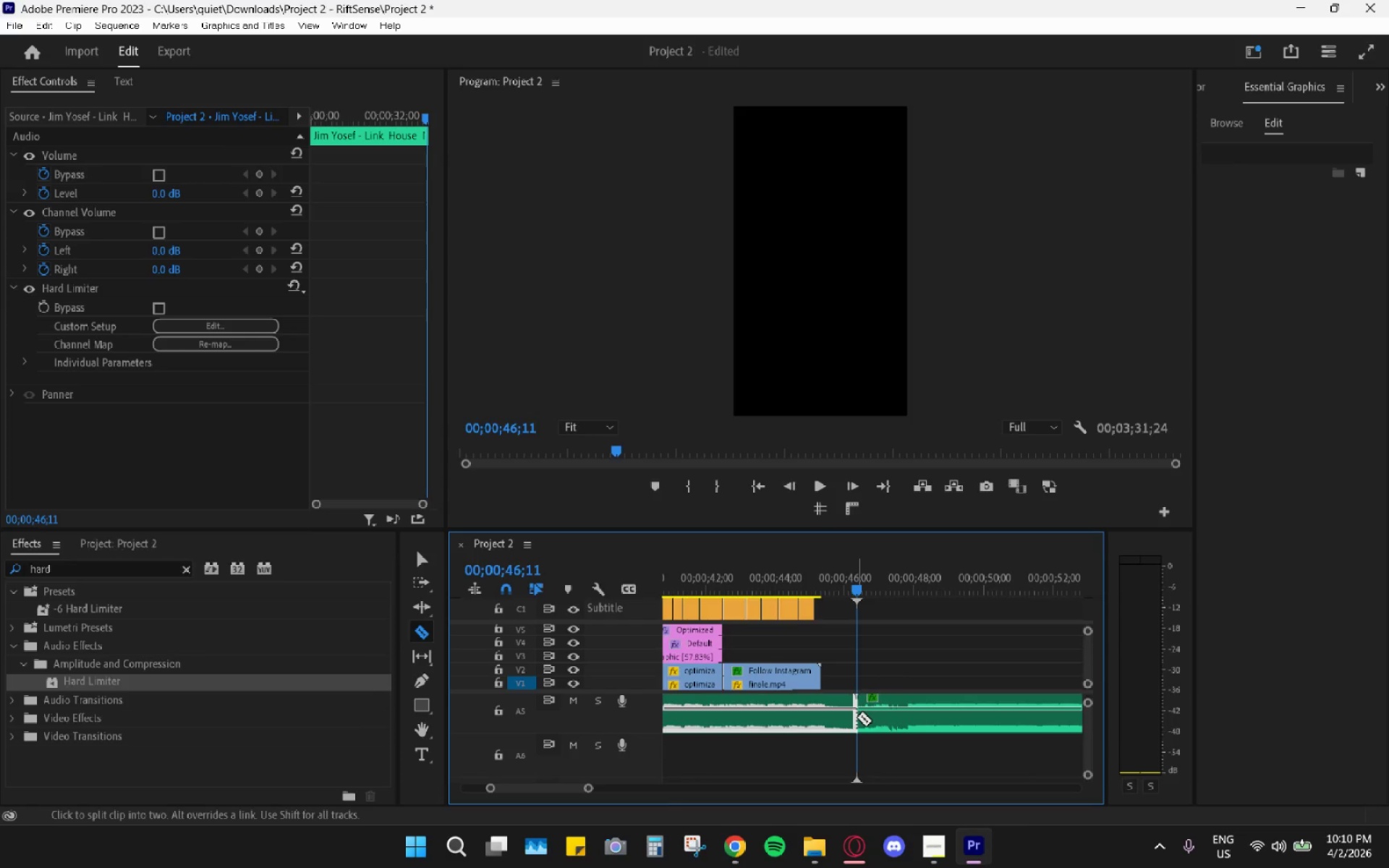 
key(V)
 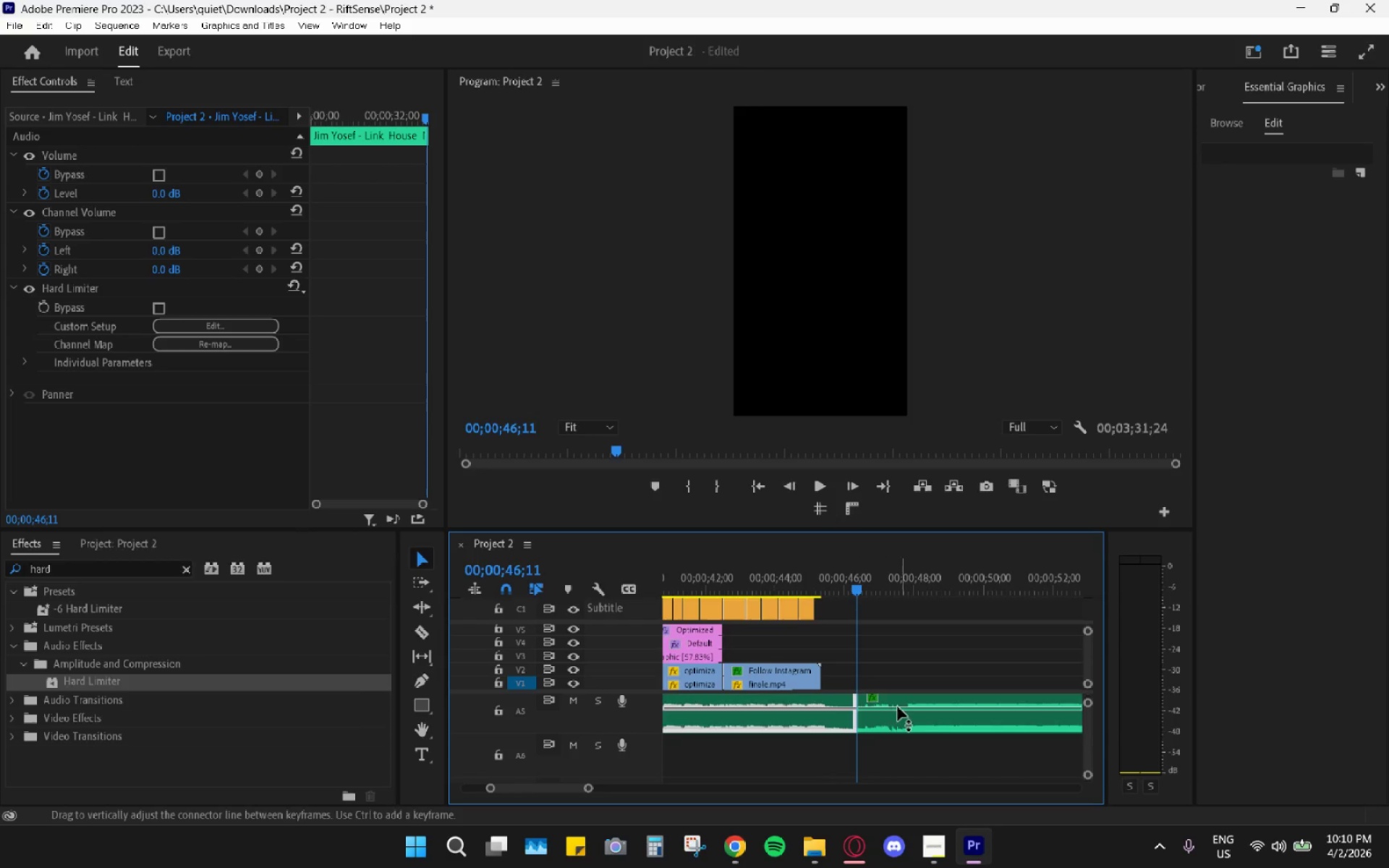 
left_click([906, 705])
 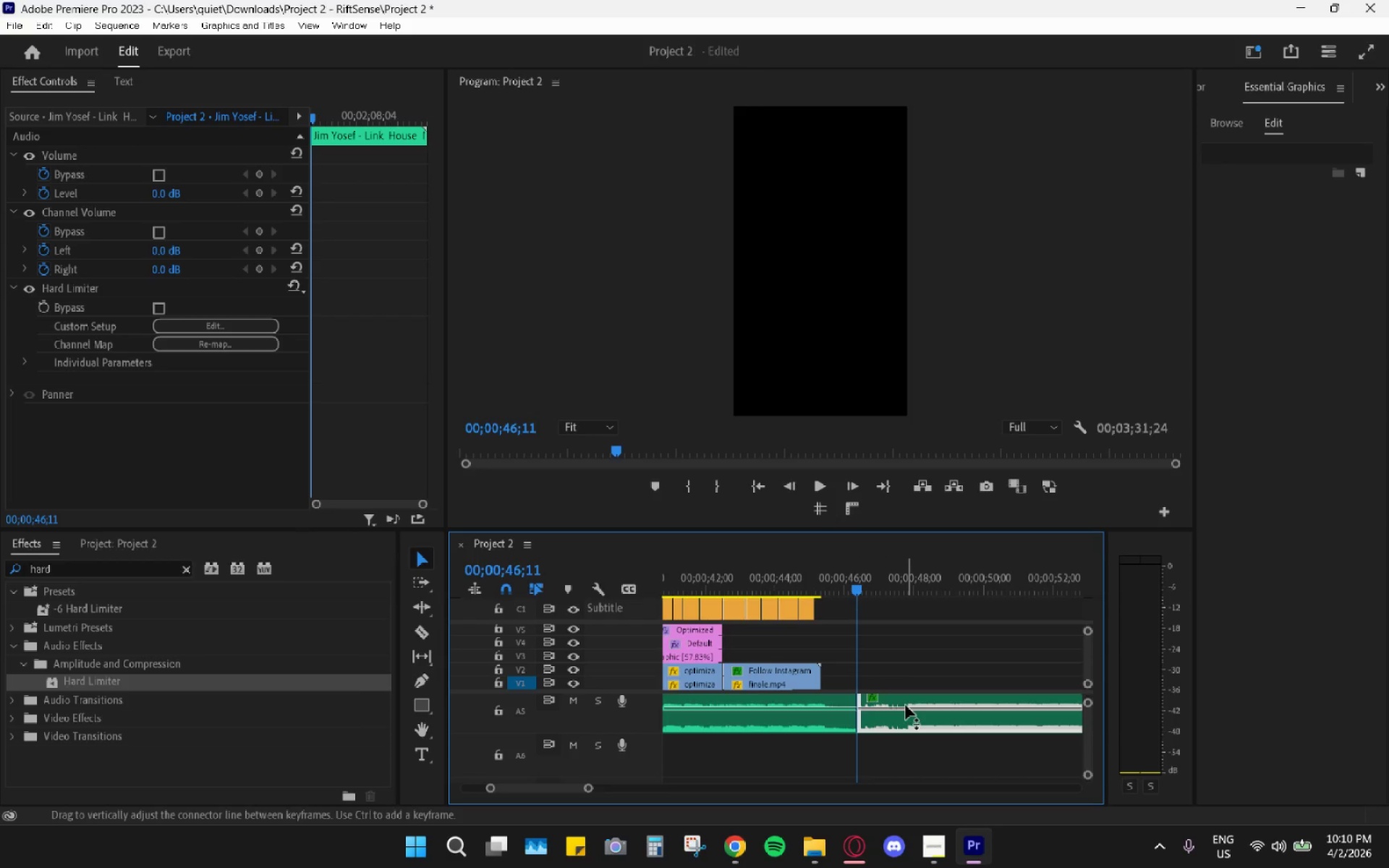 
key(H)
 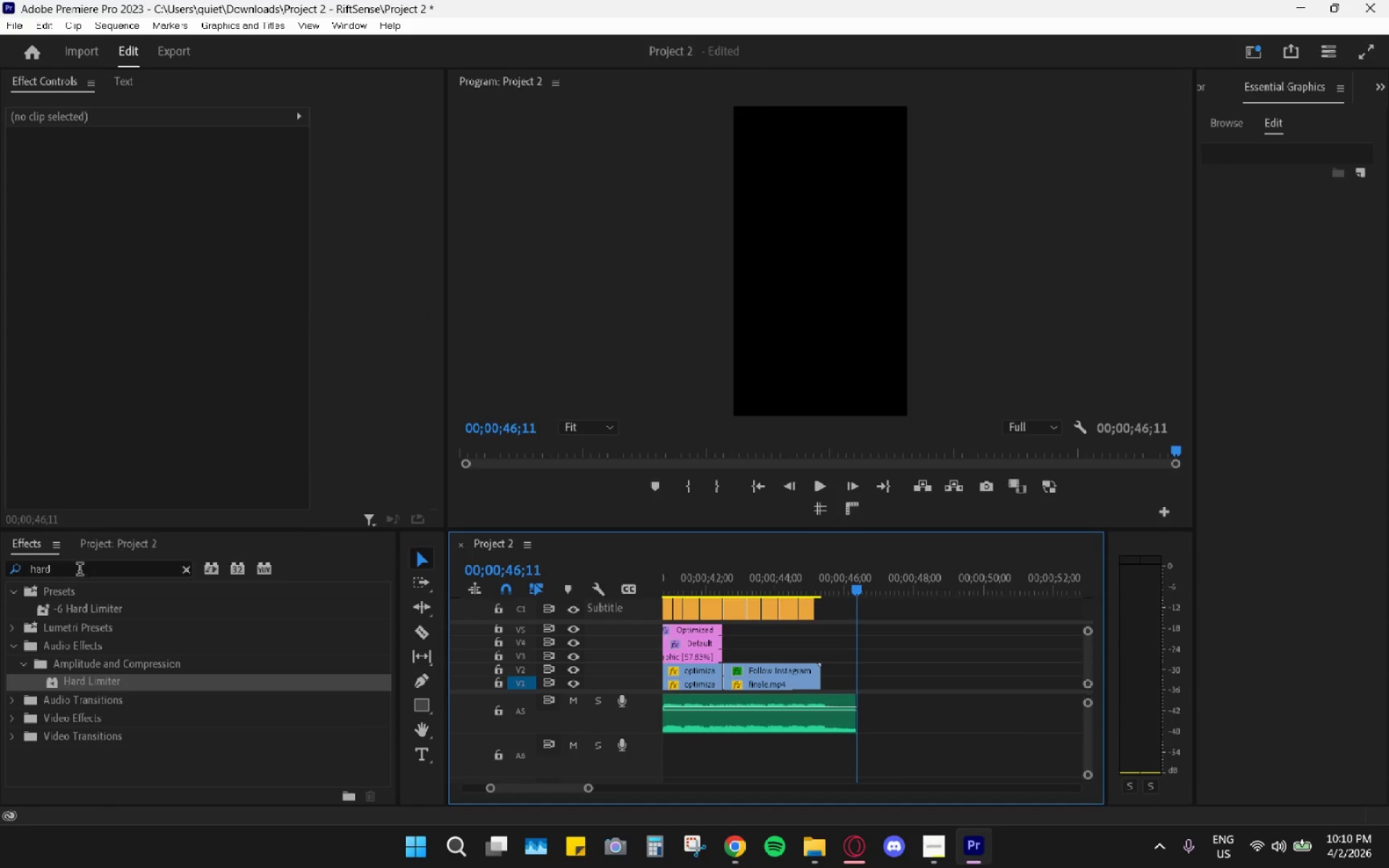 
double_click([92, 568])
 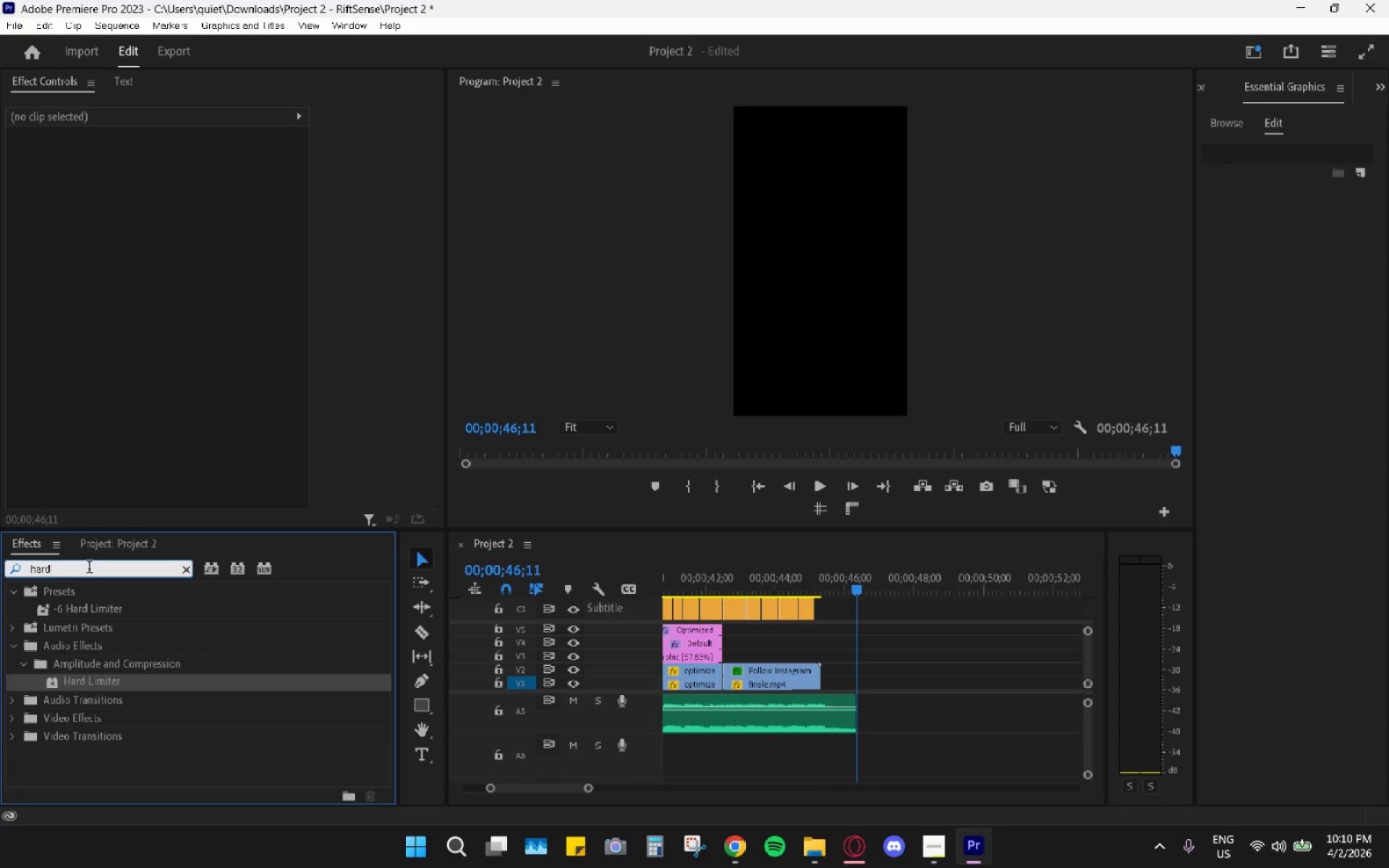 
key(Backspace)
key(Backspace)
key(Backspace)
key(Backspace)
key(Backspace)
type(constant)
 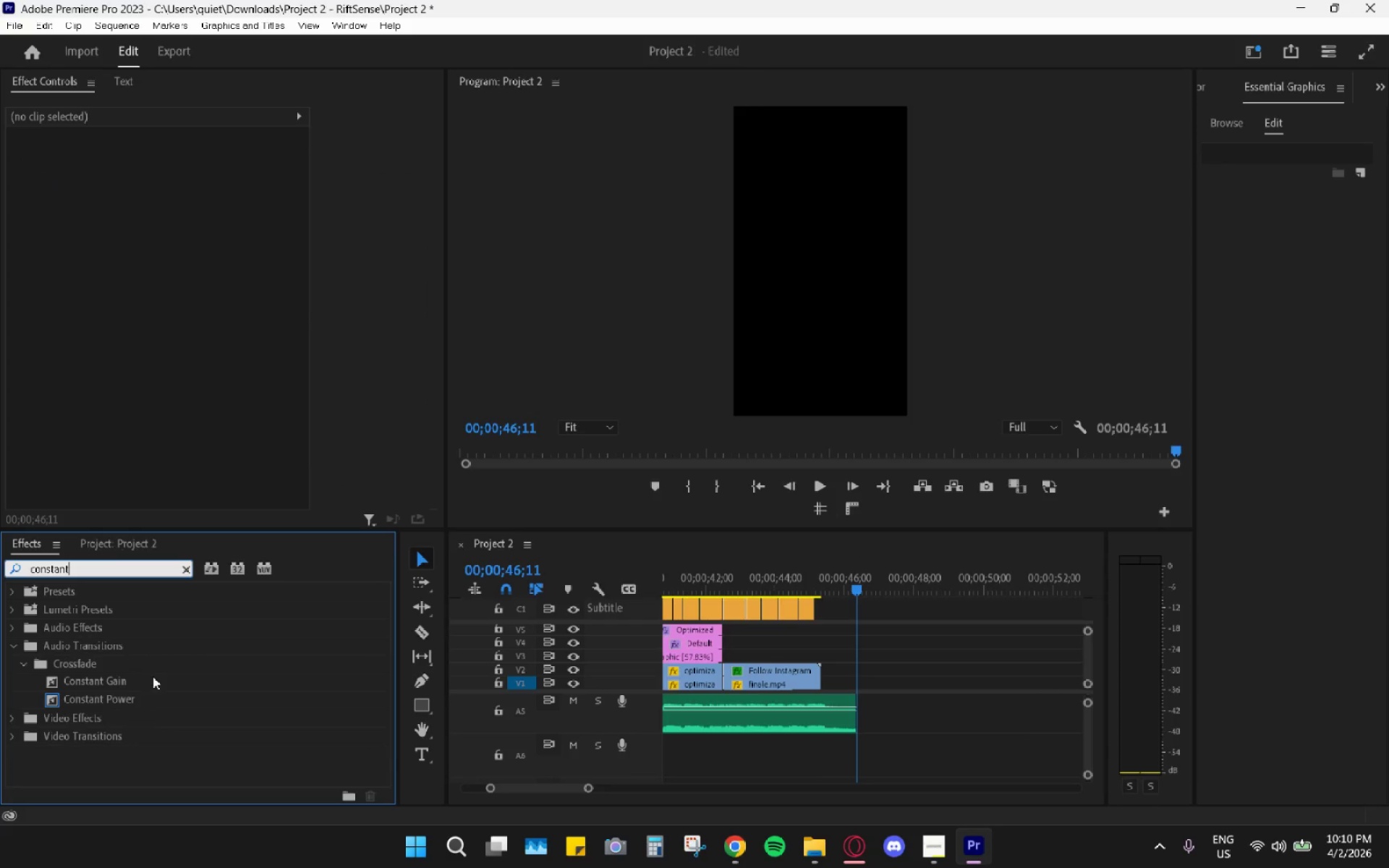 
left_click_drag(start_coordinate=[107, 676], to_coordinate=[852, 707])
 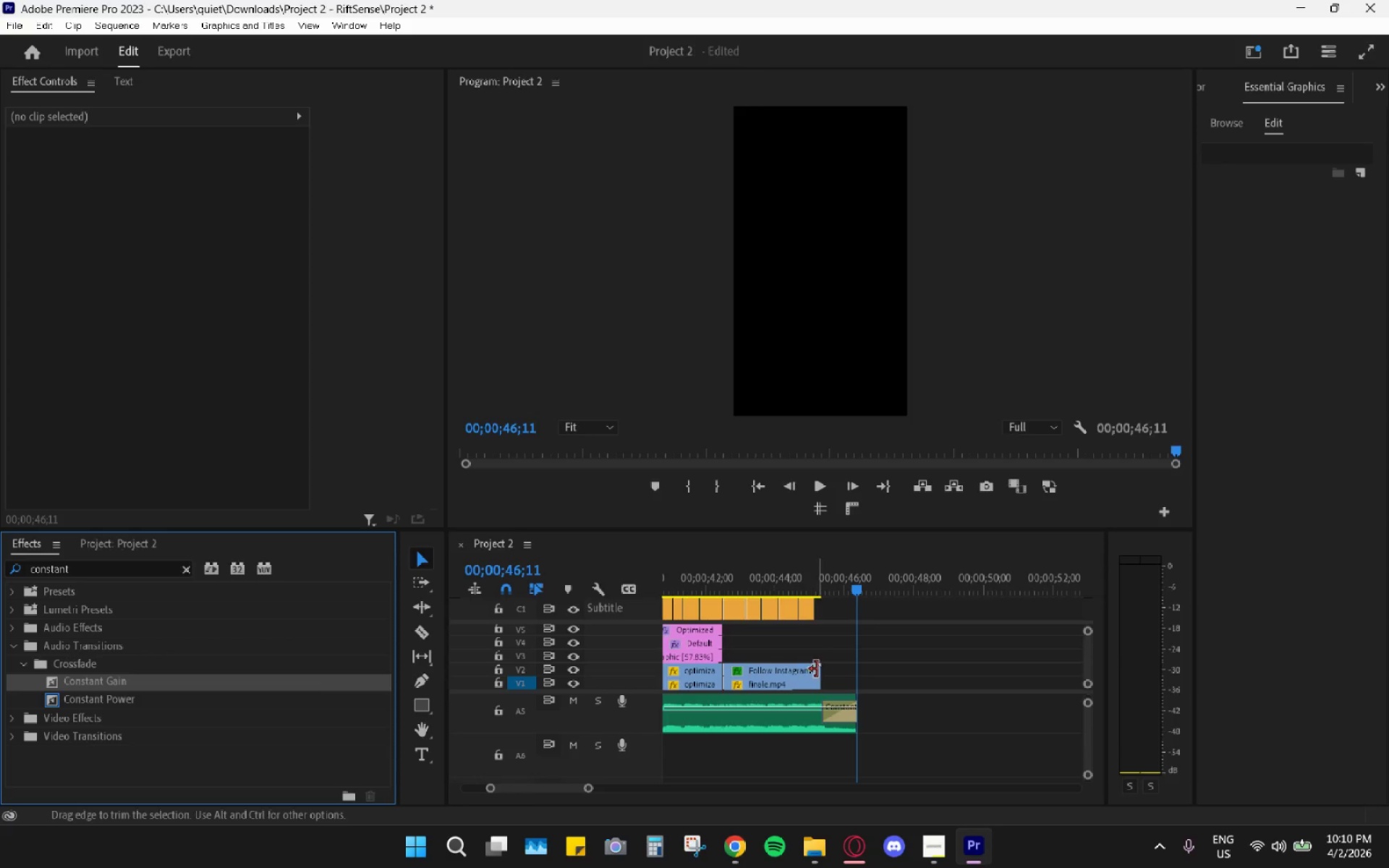 
left_click_drag(start_coordinate=[819, 670], to_coordinate=[863, 664])
 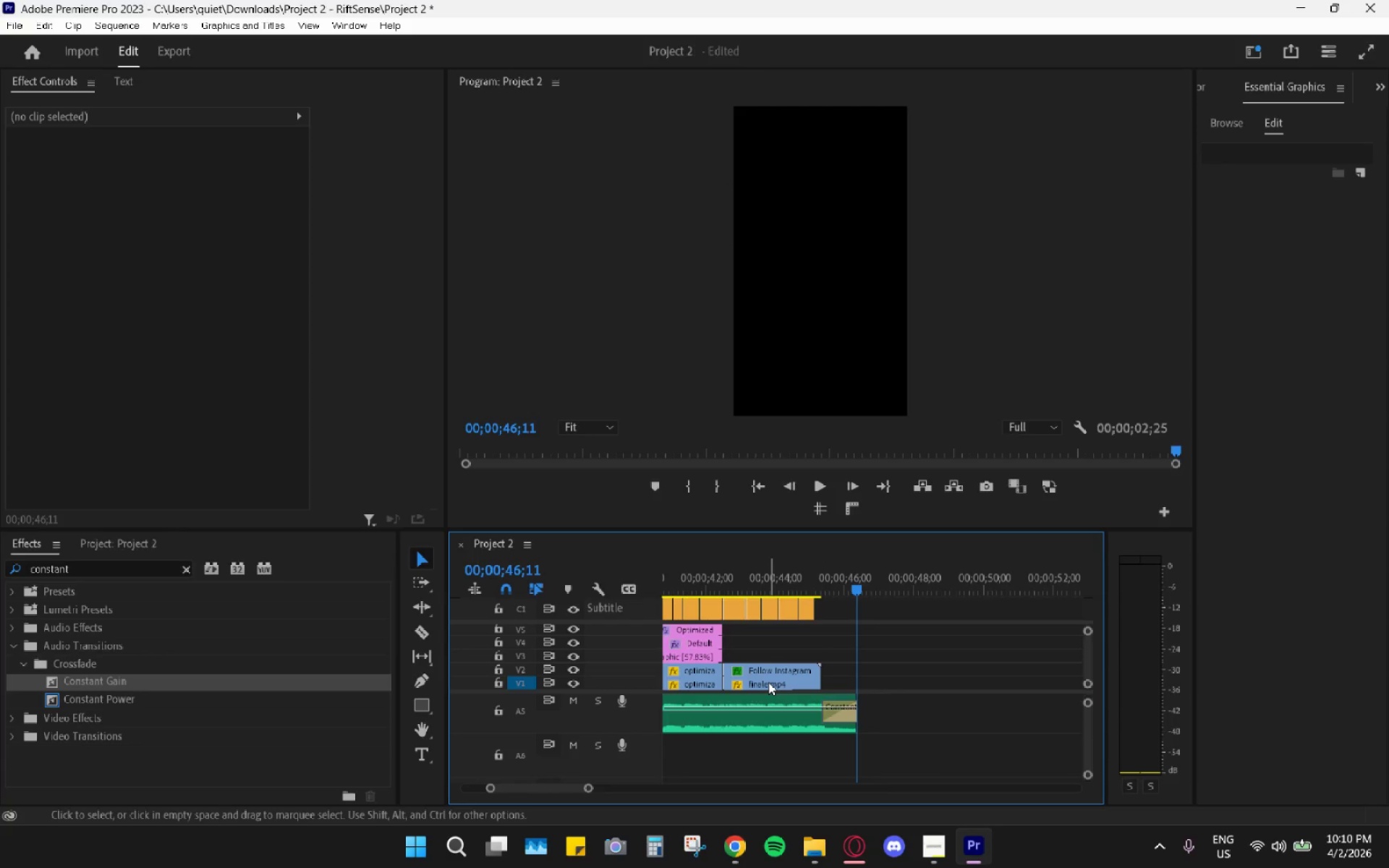 
left_click_drag(start_coordinate=[776, 569], to_coordinate=[806, 600])
 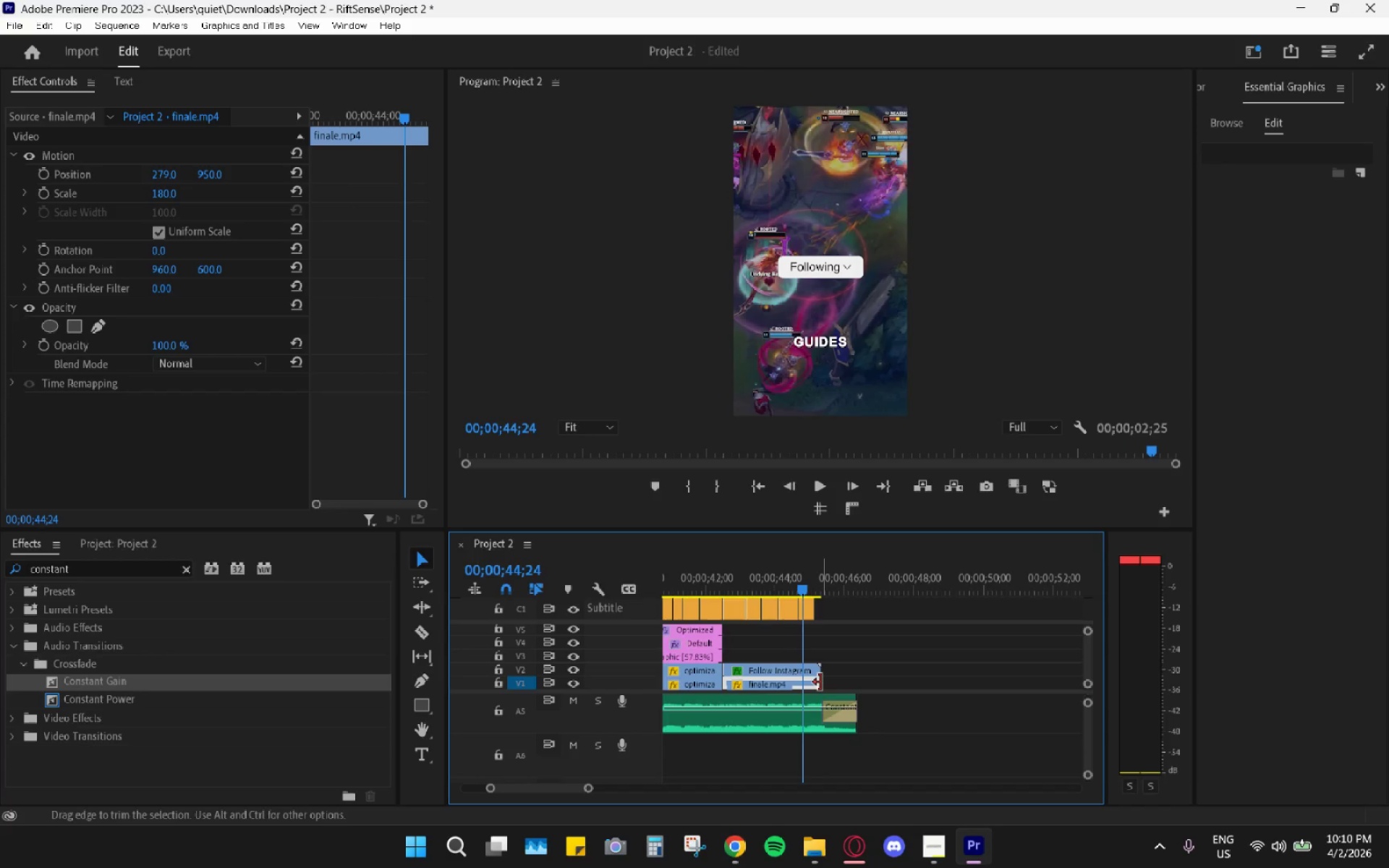 
left_click_drag(start_coordinate=[819, 682], to_coordinate=[851, 681])
 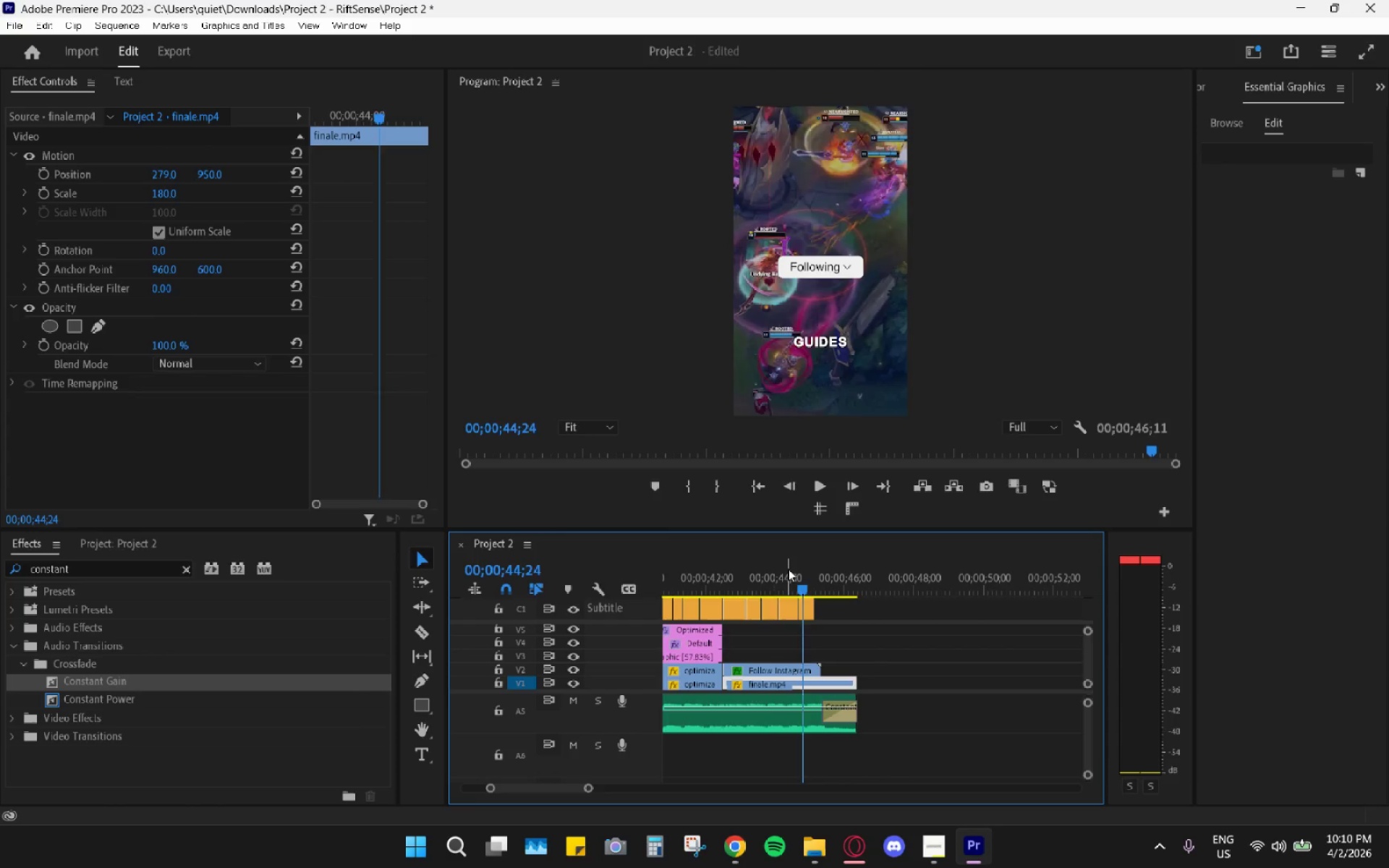 
left_click_drag(start_coordinate=[787, 569], to_coordinate=[792, 597])
 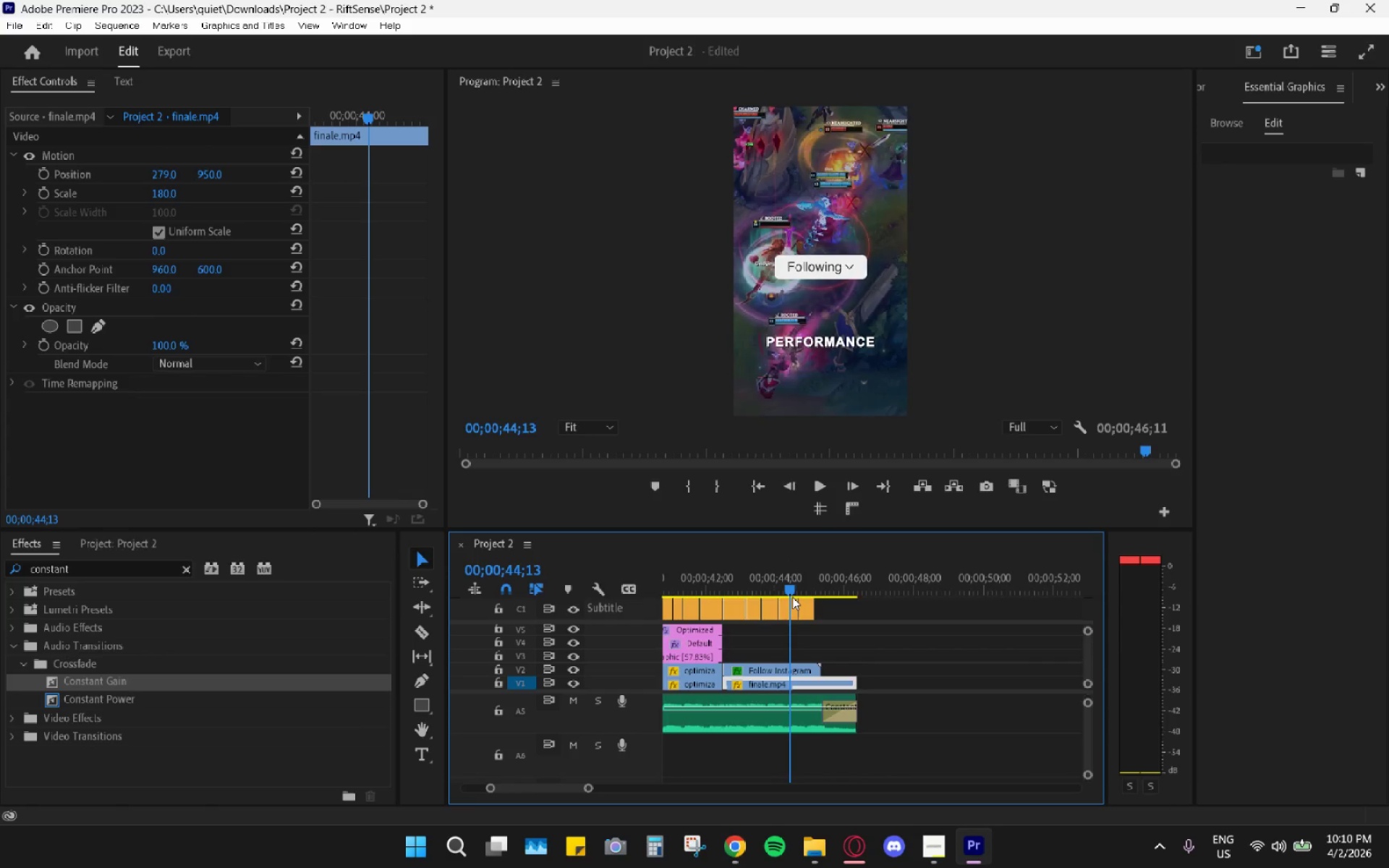 
type(bb   )
 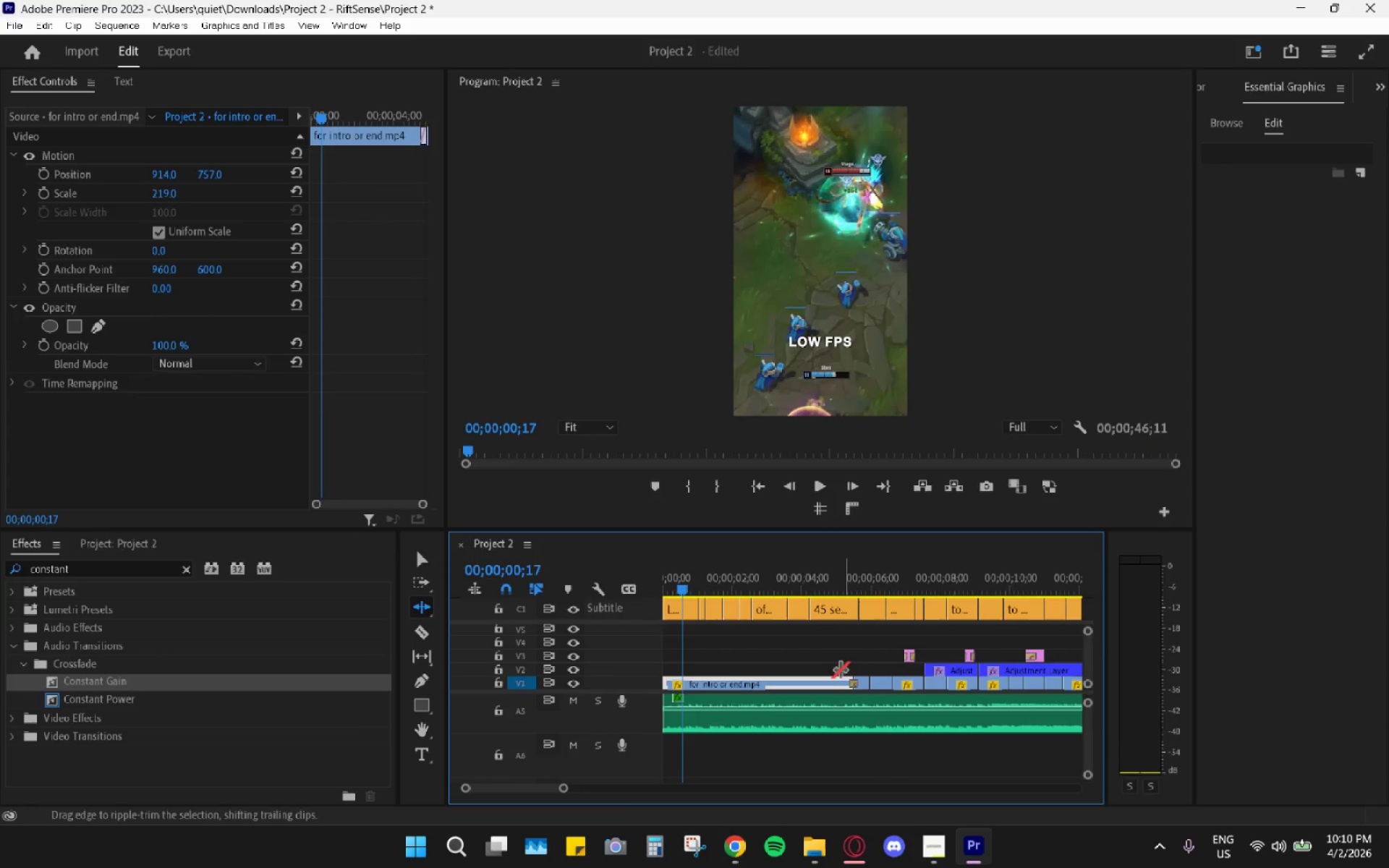 
hold_key(key=AltLeft, duration=1.48)
scroll: coordinate [880, 705], scroll_direction: down, amount: 16.0
 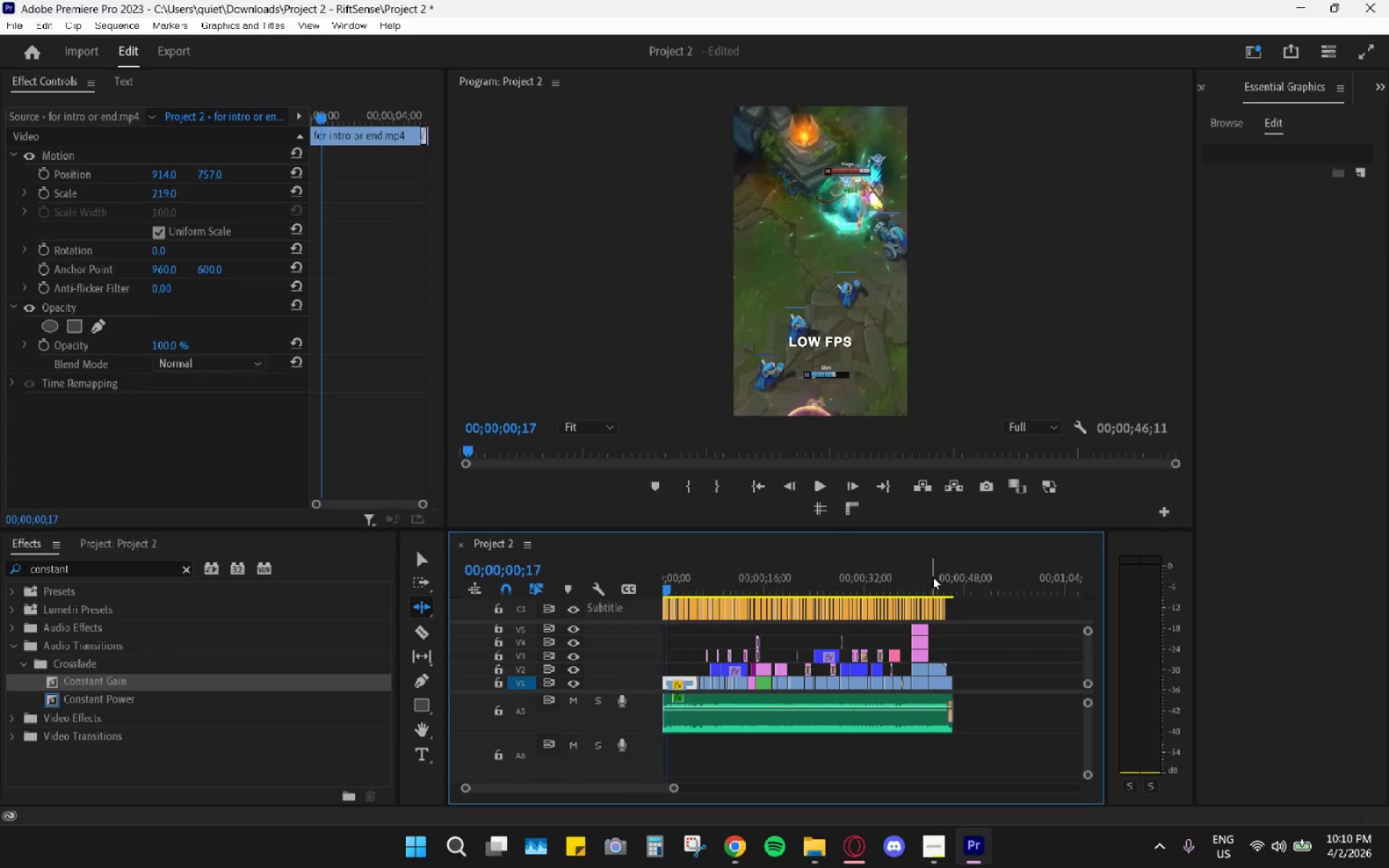 
key(Space)
 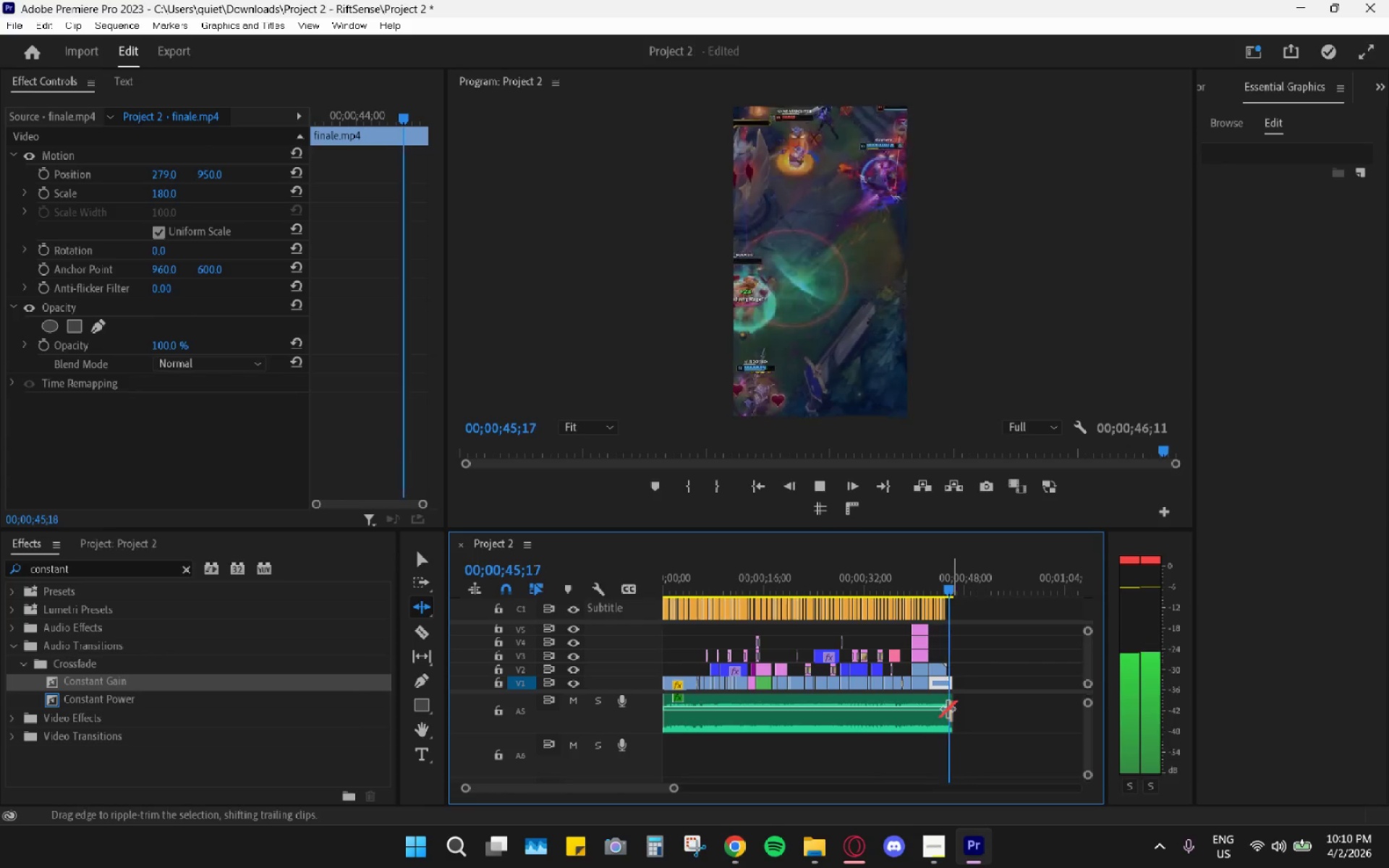 
key(Space)
 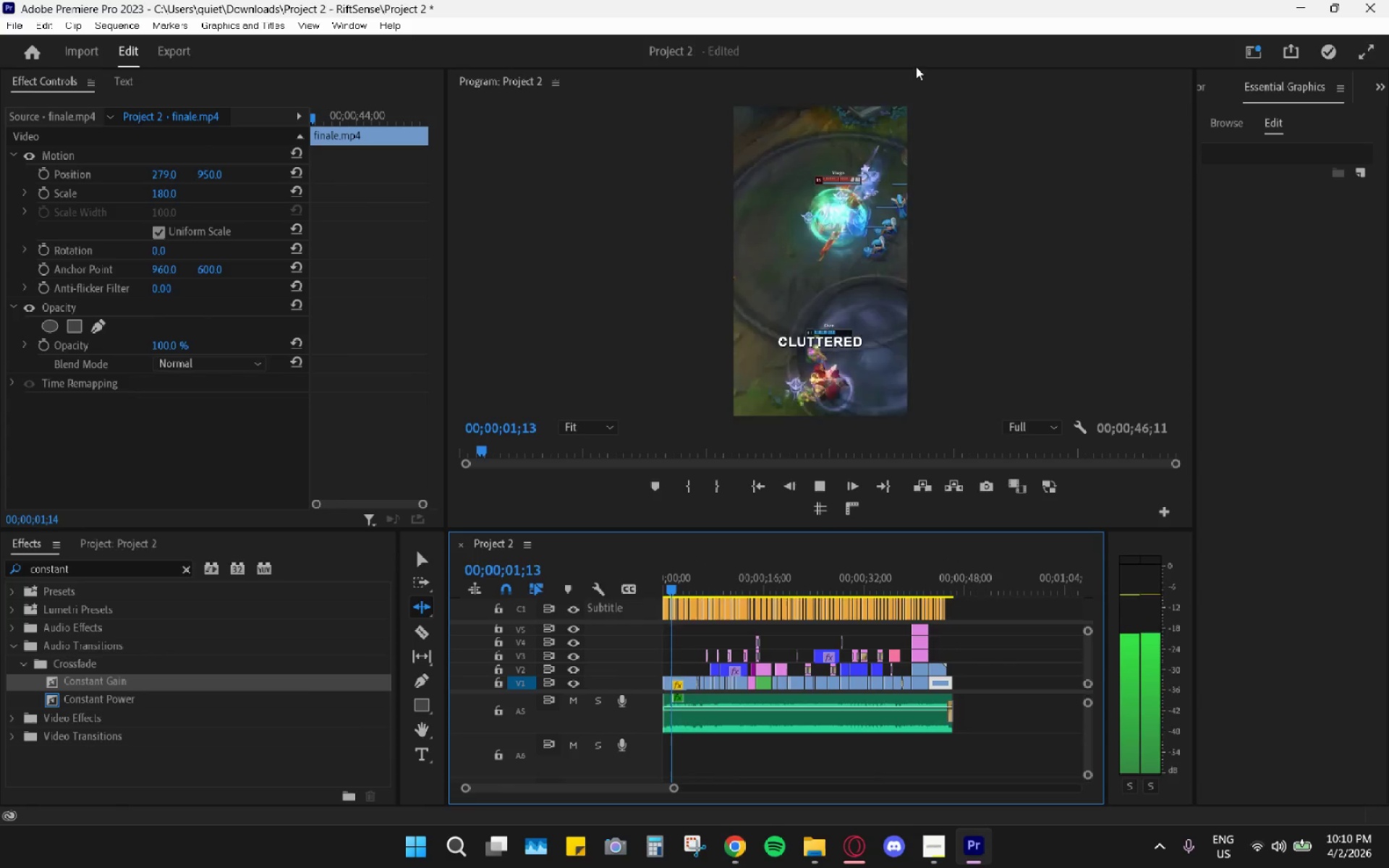 
double_click([915, 77])
 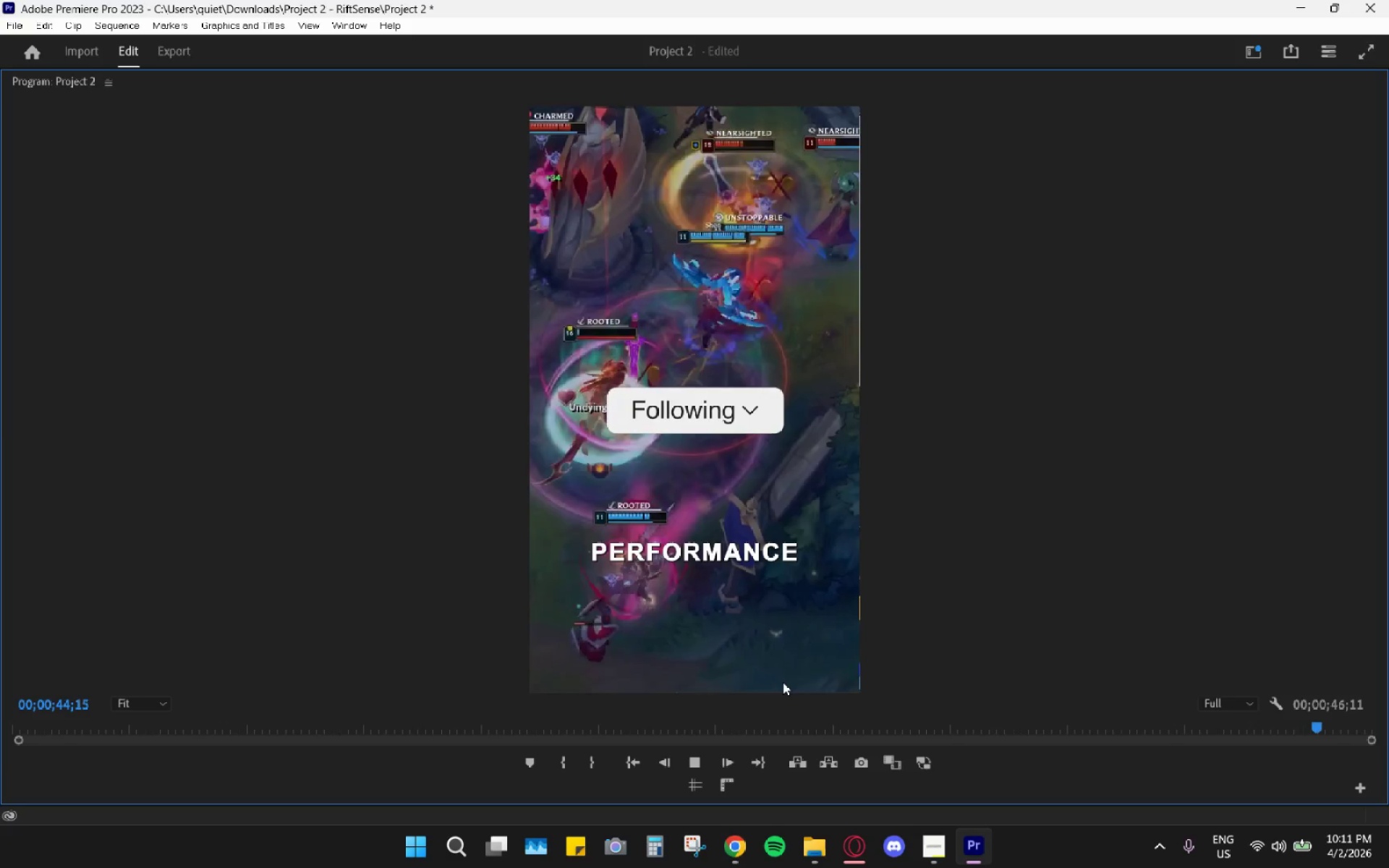 
wait(47.39)
 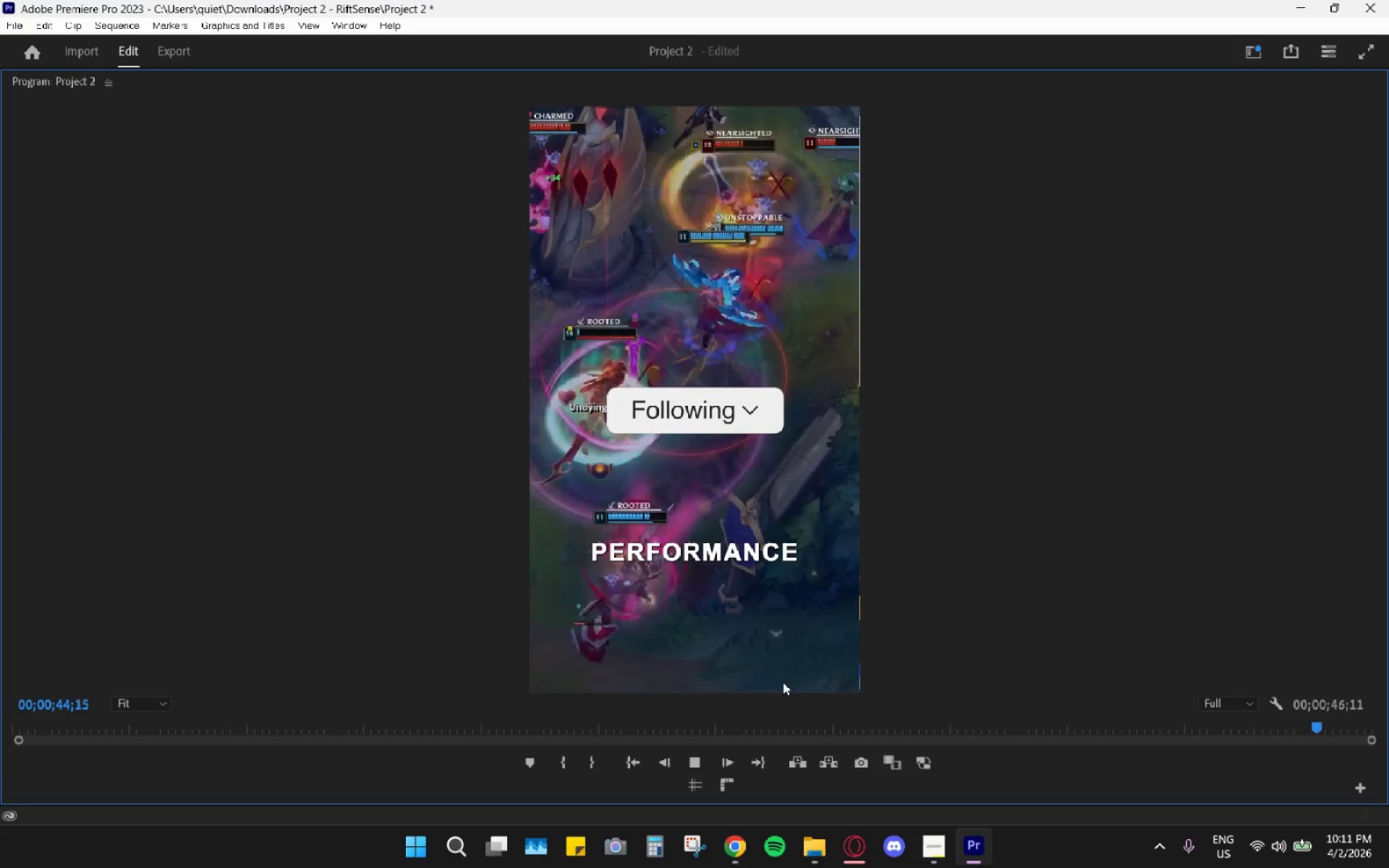 
double_click([801, 80])
 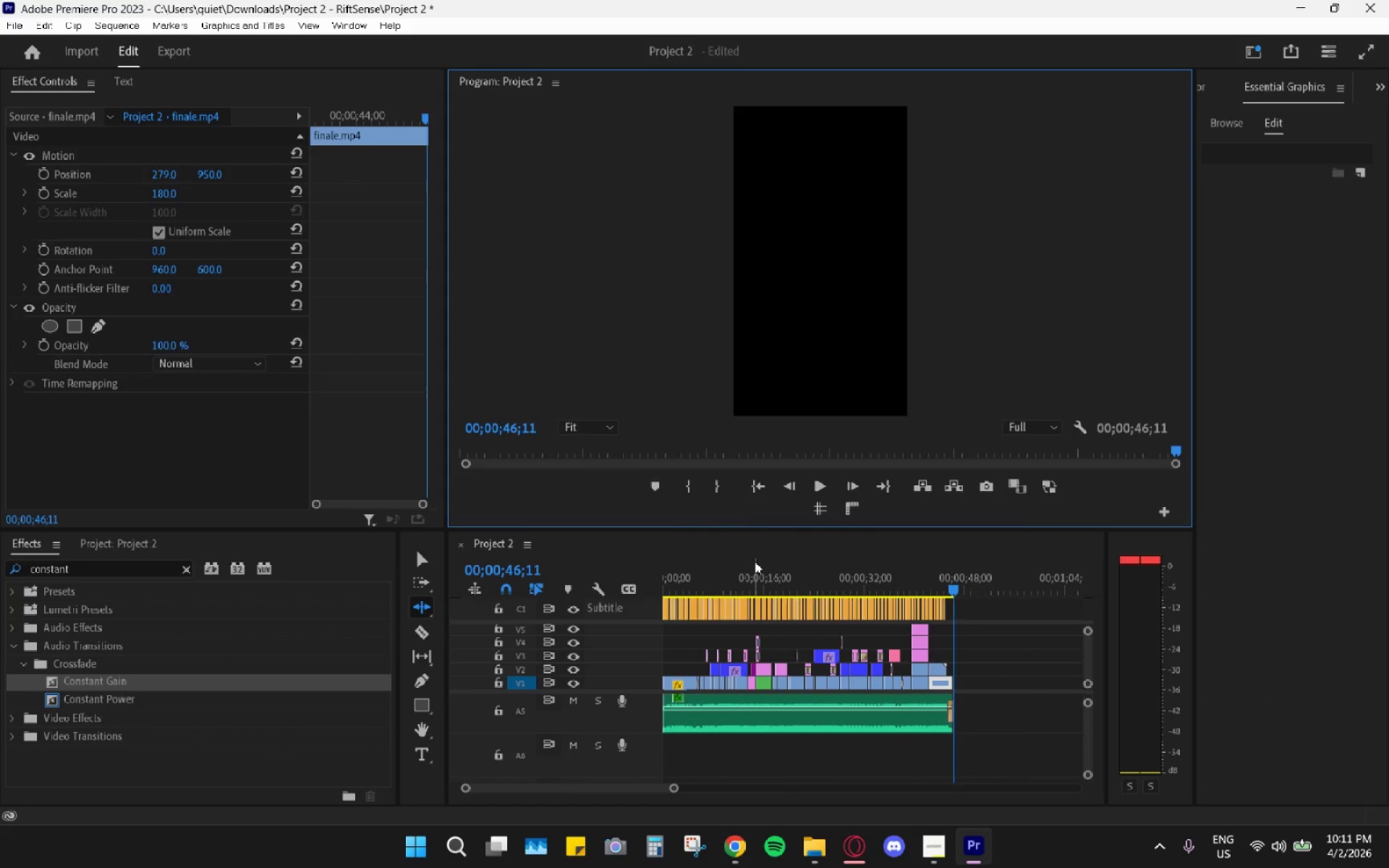 
left_click_drag(start_coordinate=[752, 565], to_coordinate=[548, 571])
 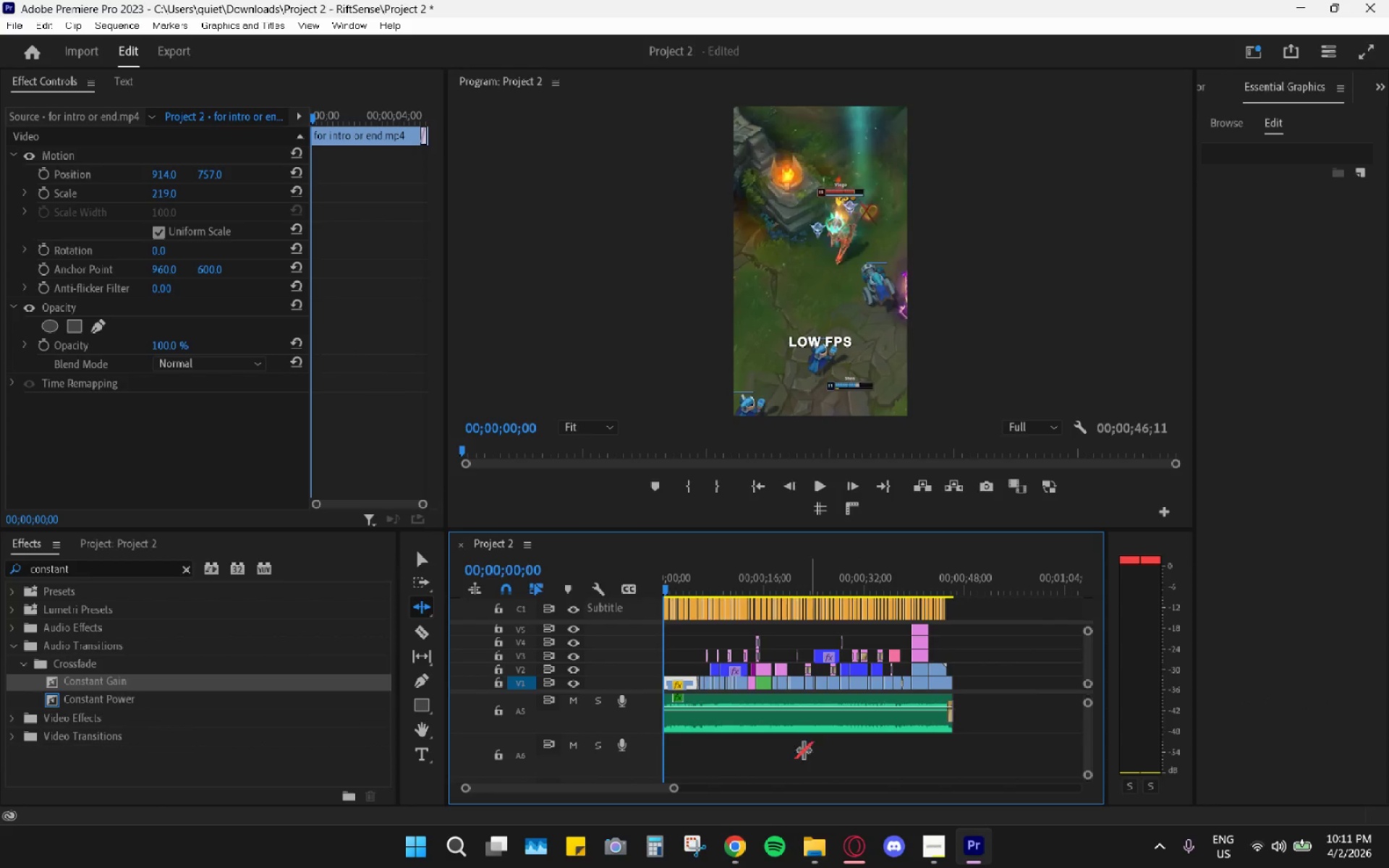 
left_click([814, 481])
 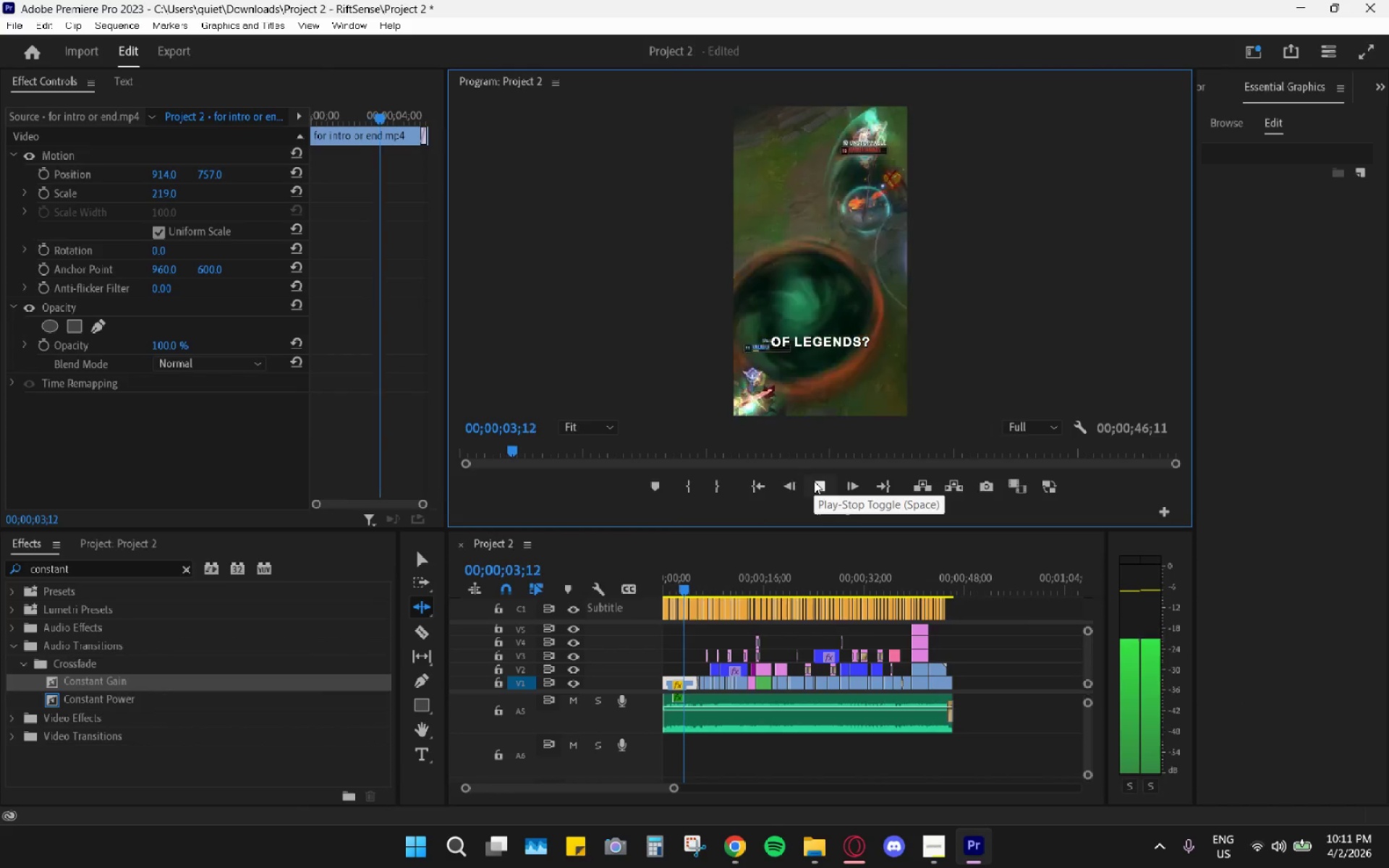 
mouse_move([743, 172])
 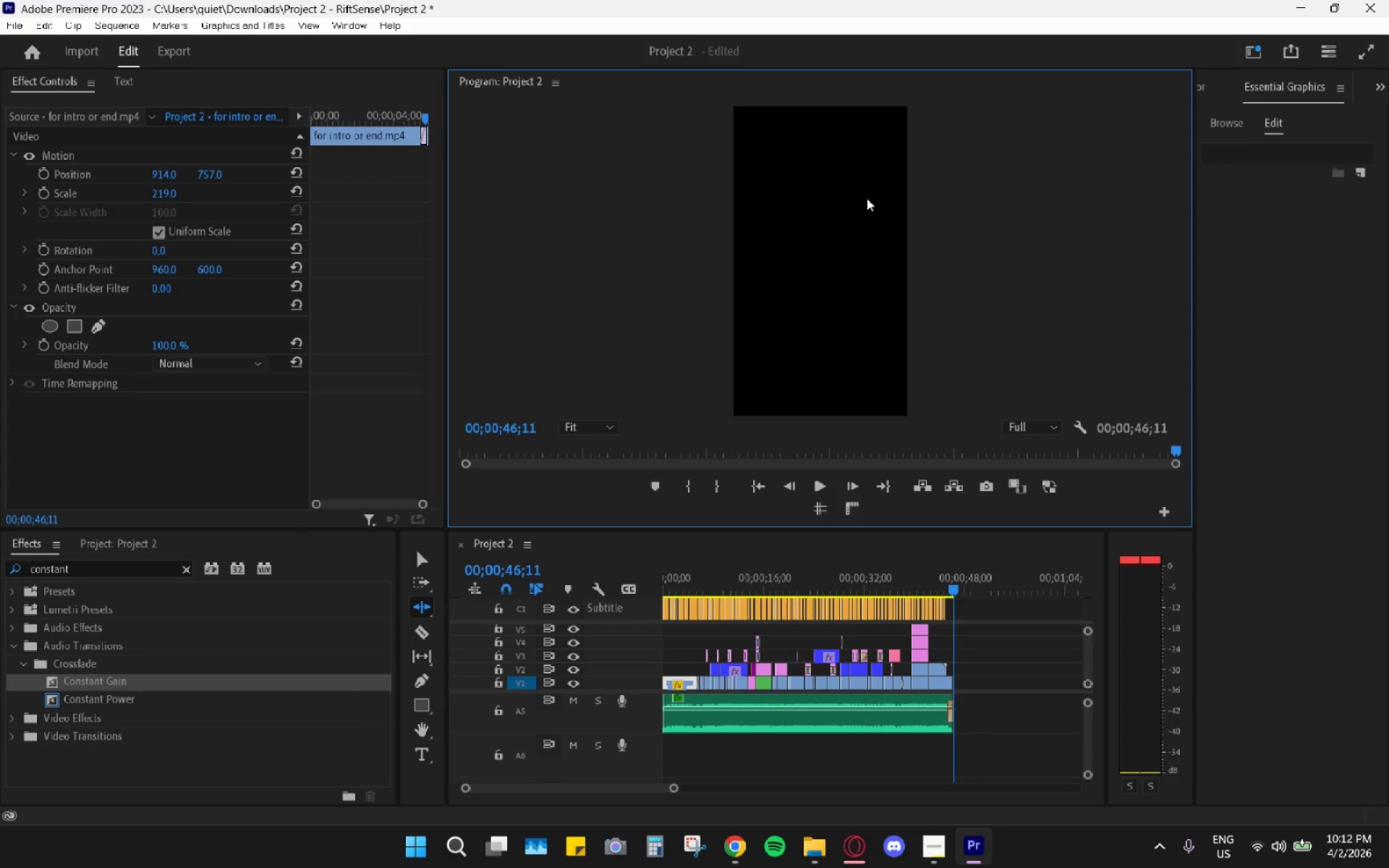 
wait(55.67)
 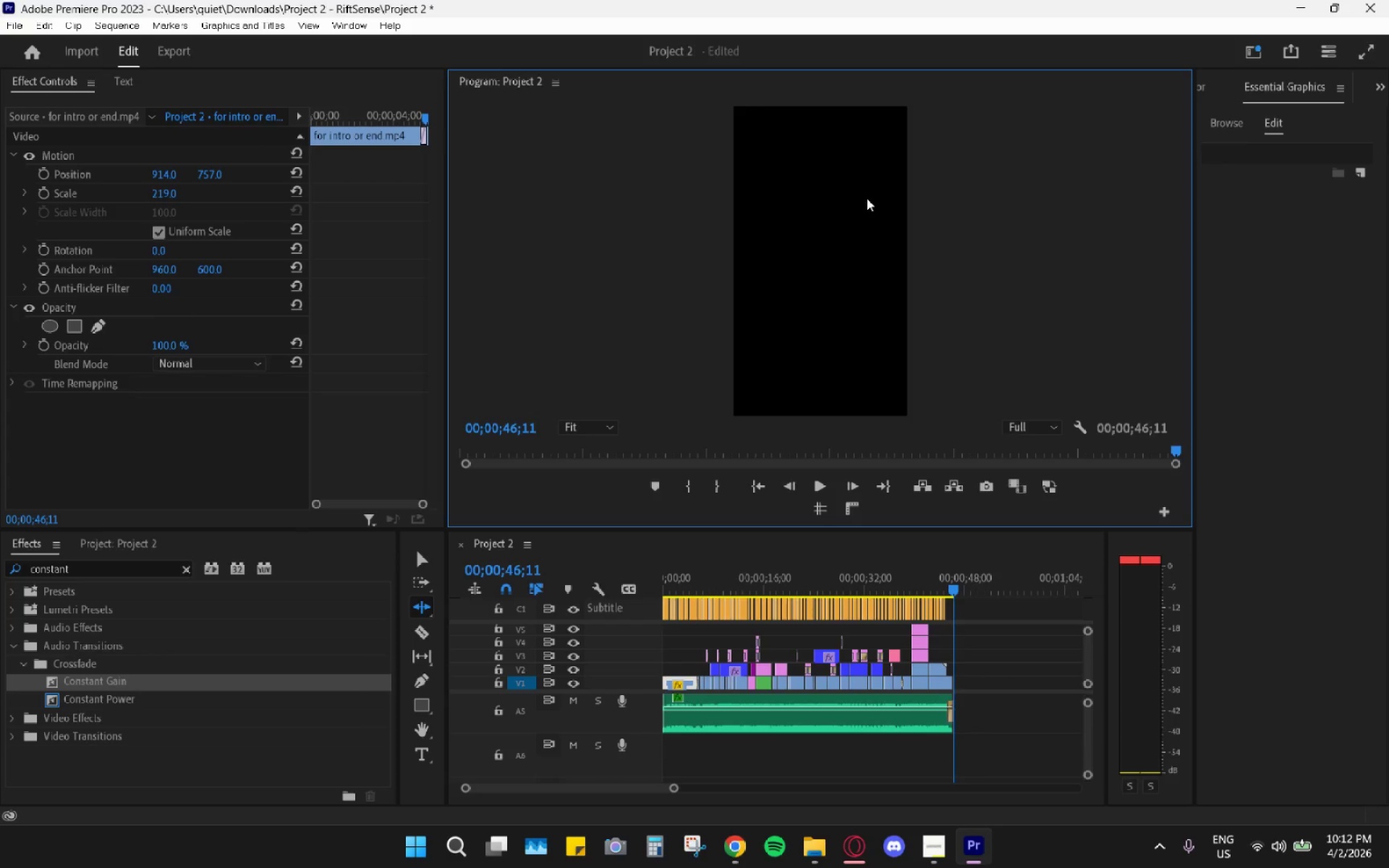 
left_click([945, 841])